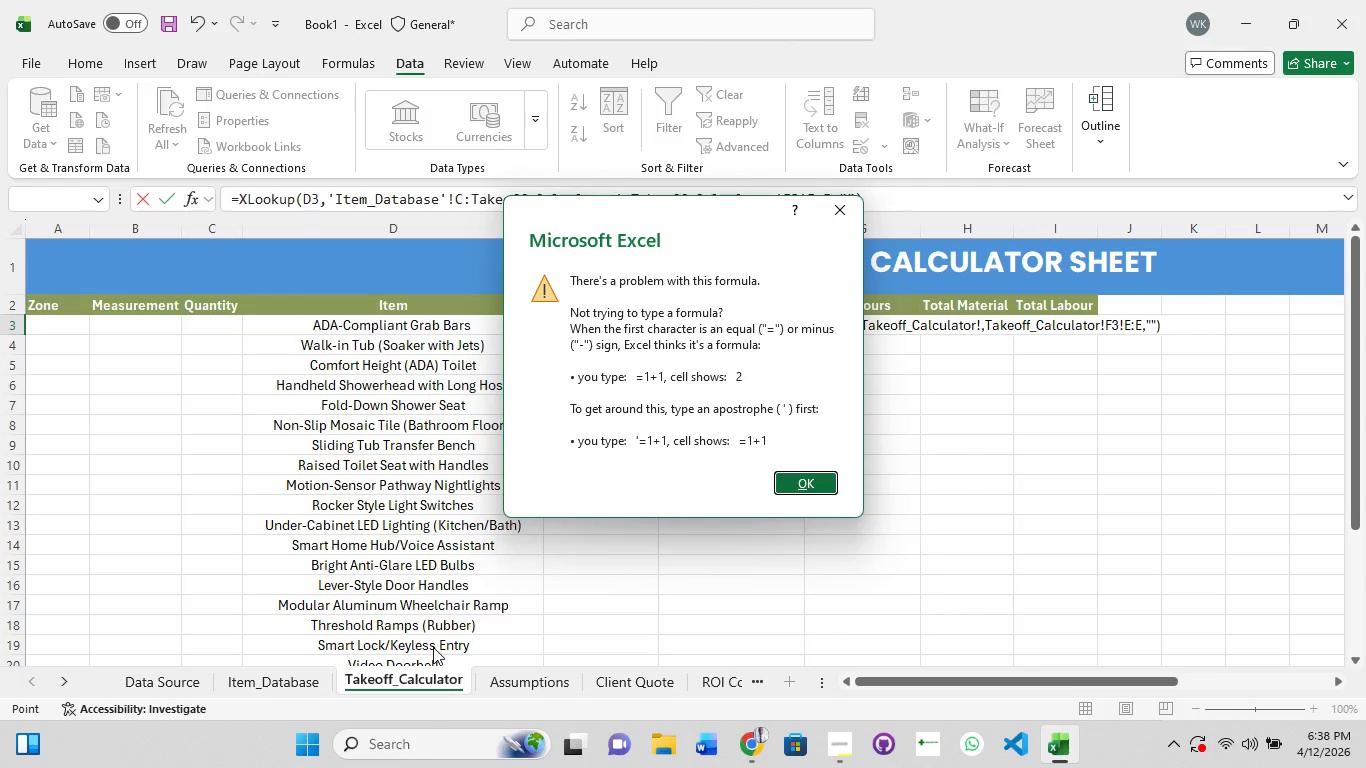 
key(Enter)
 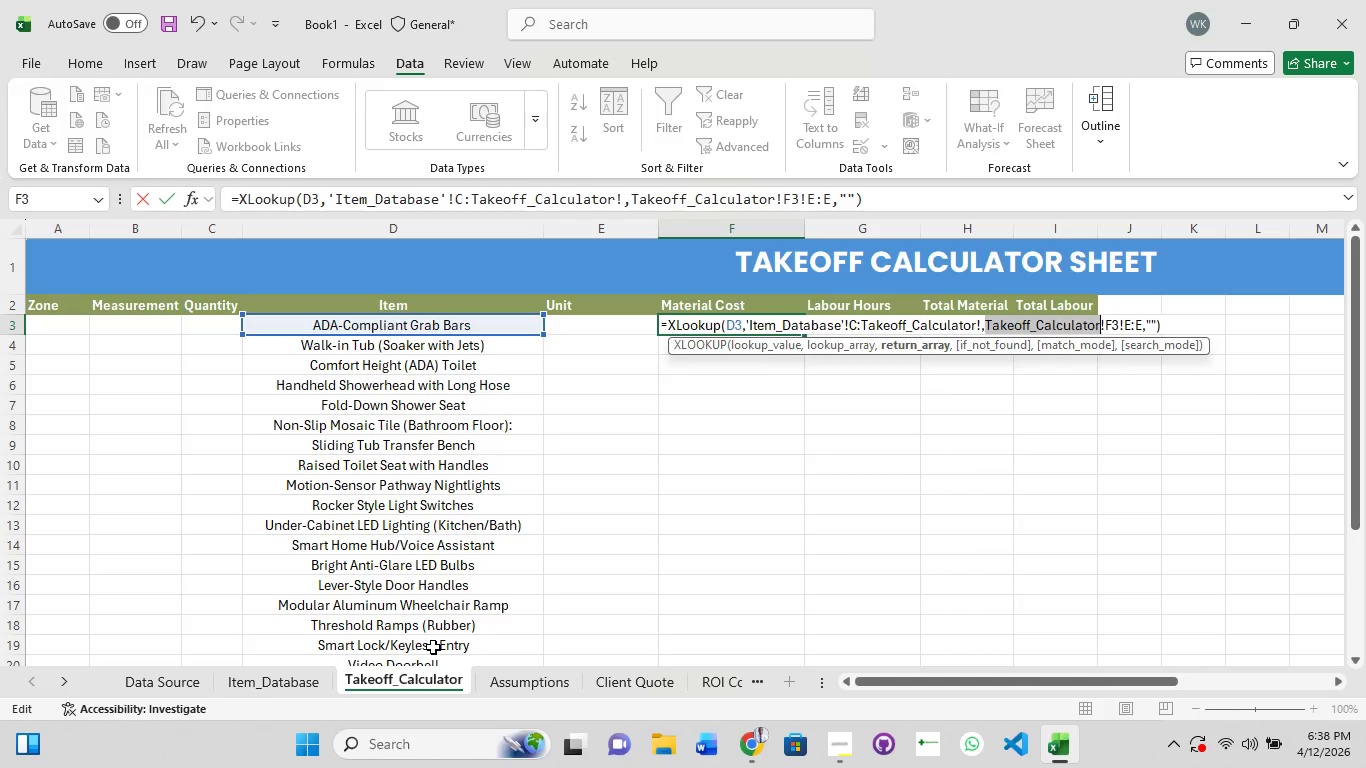 
wait(7.34)
 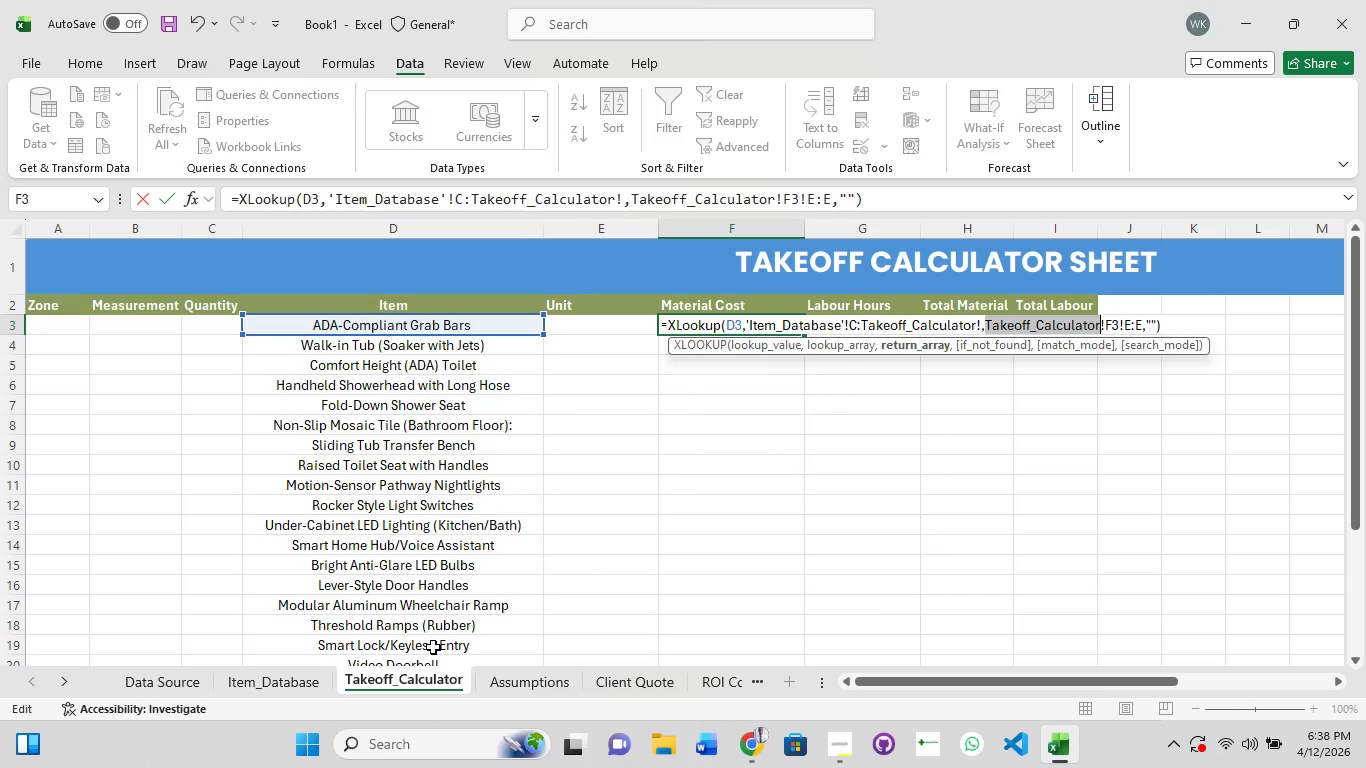 
key(Backspace)
 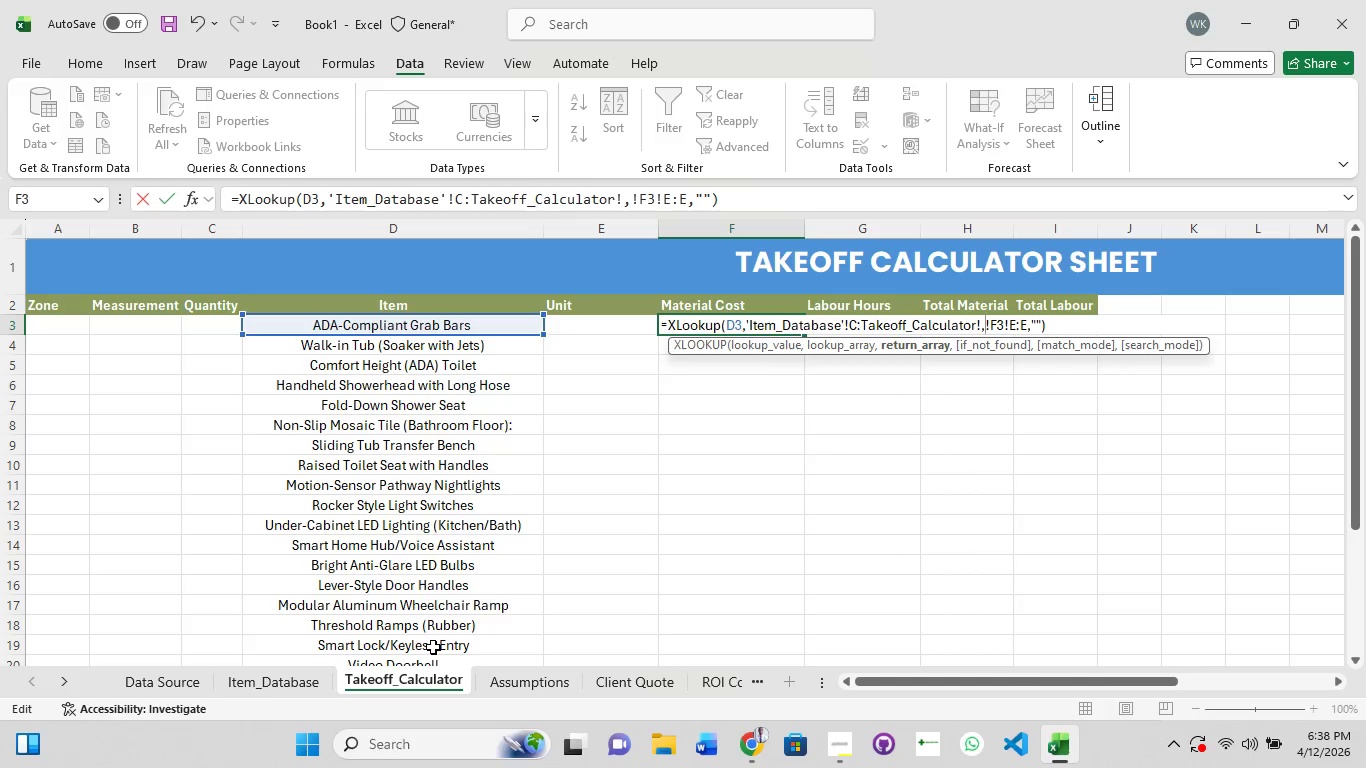 
key(Backspace)
 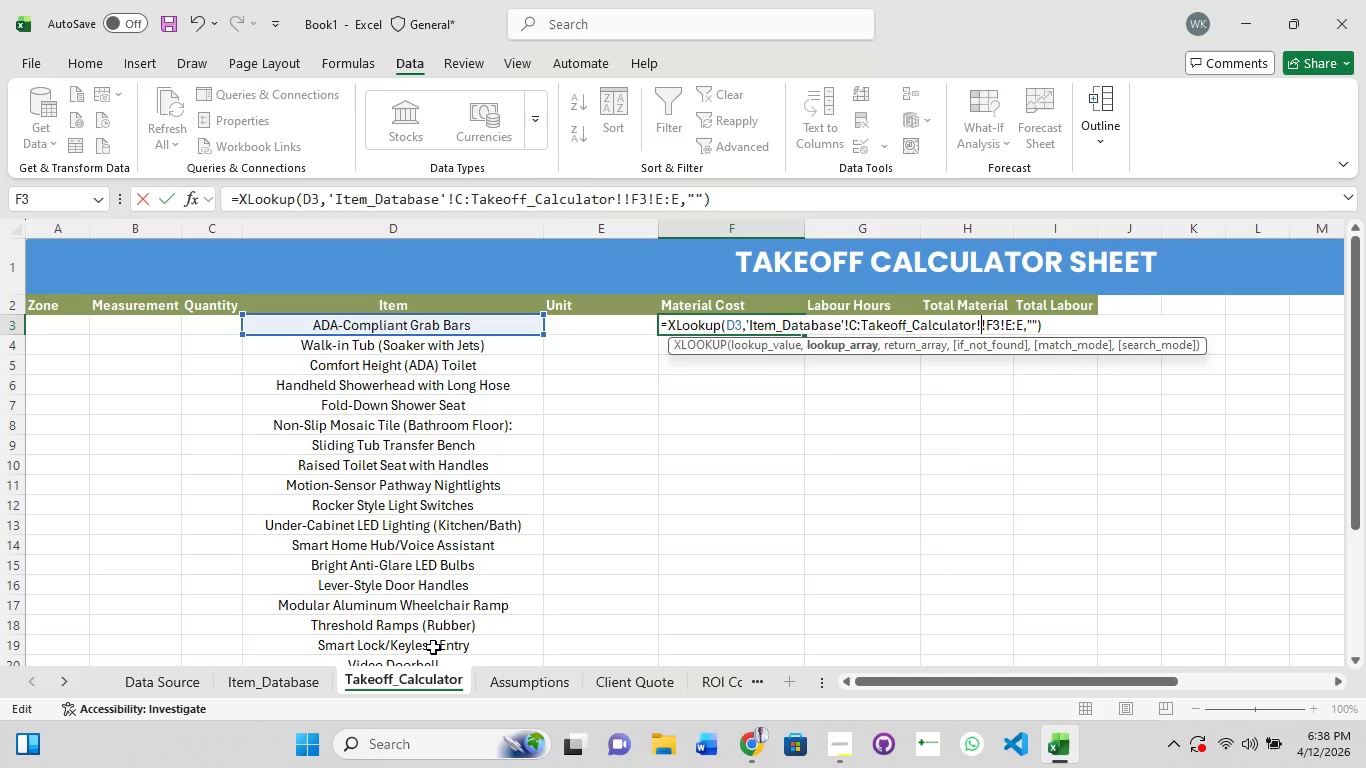 
key(Backspace)
 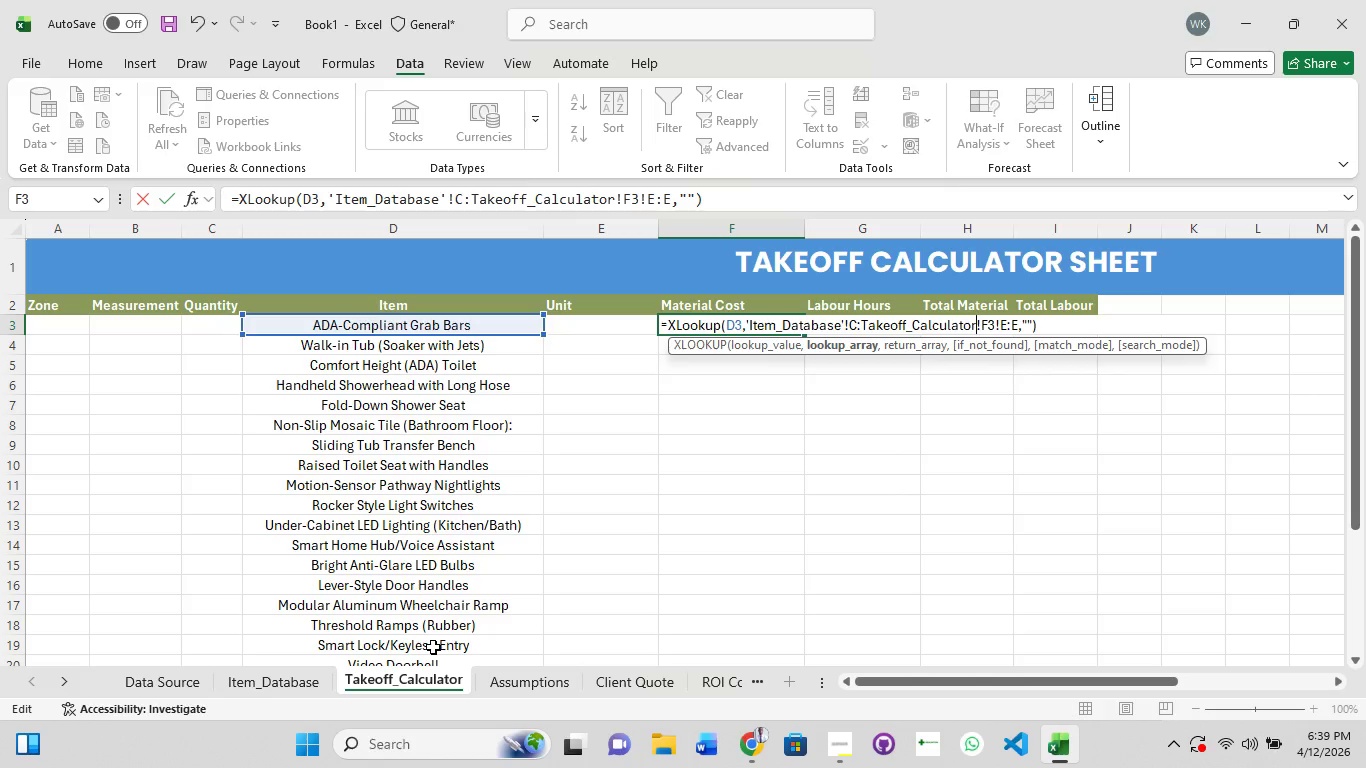 
key(Enter)
 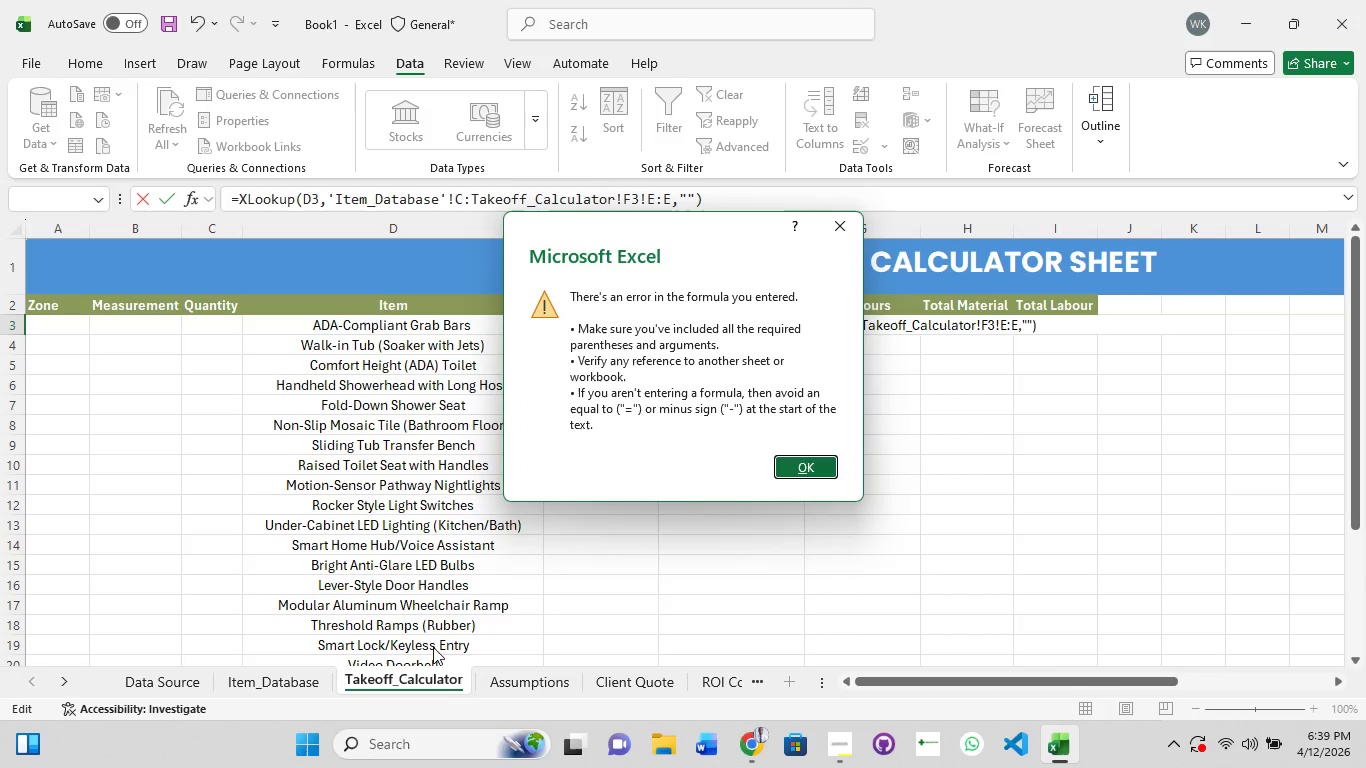 
key(Enter)
 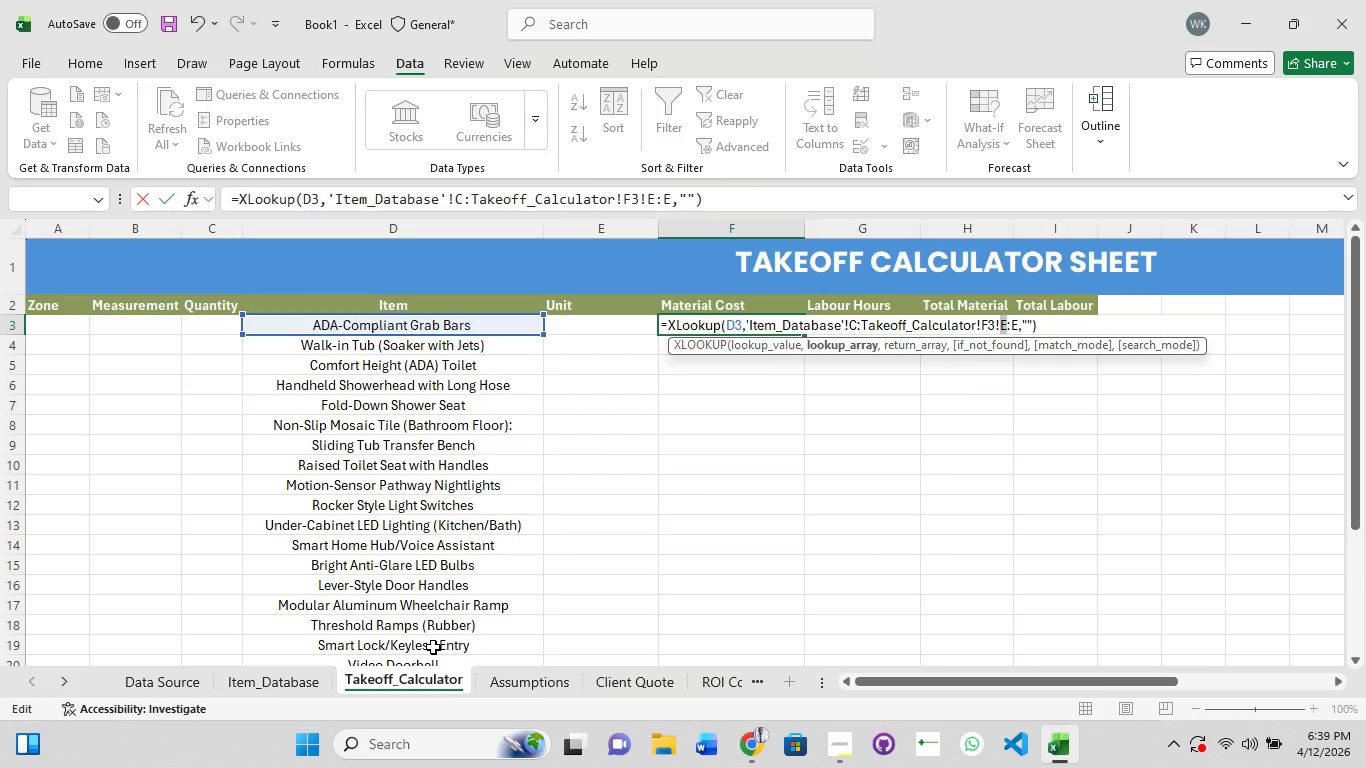 
key(Backspace)
 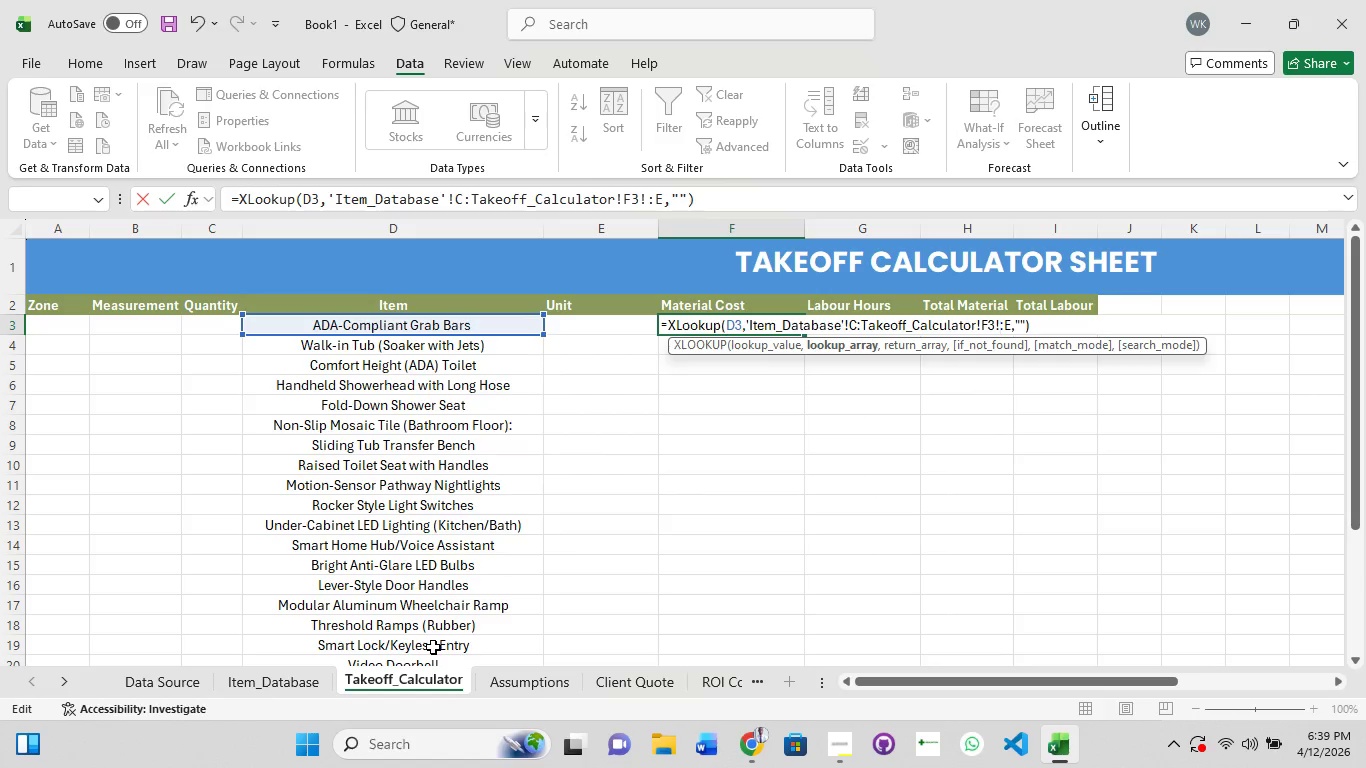 
key(Control+A)
 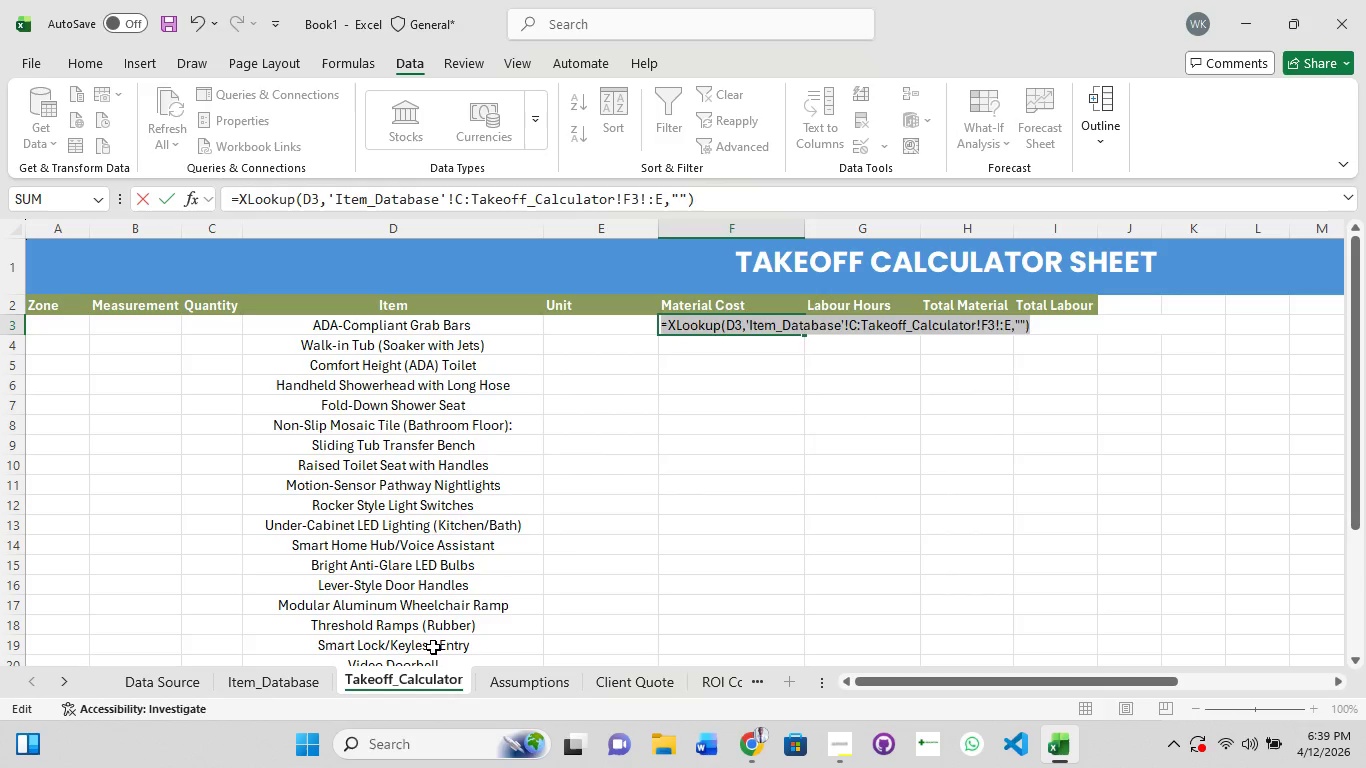 
key(Backspace)
type(=XLOOKUP(D2)
 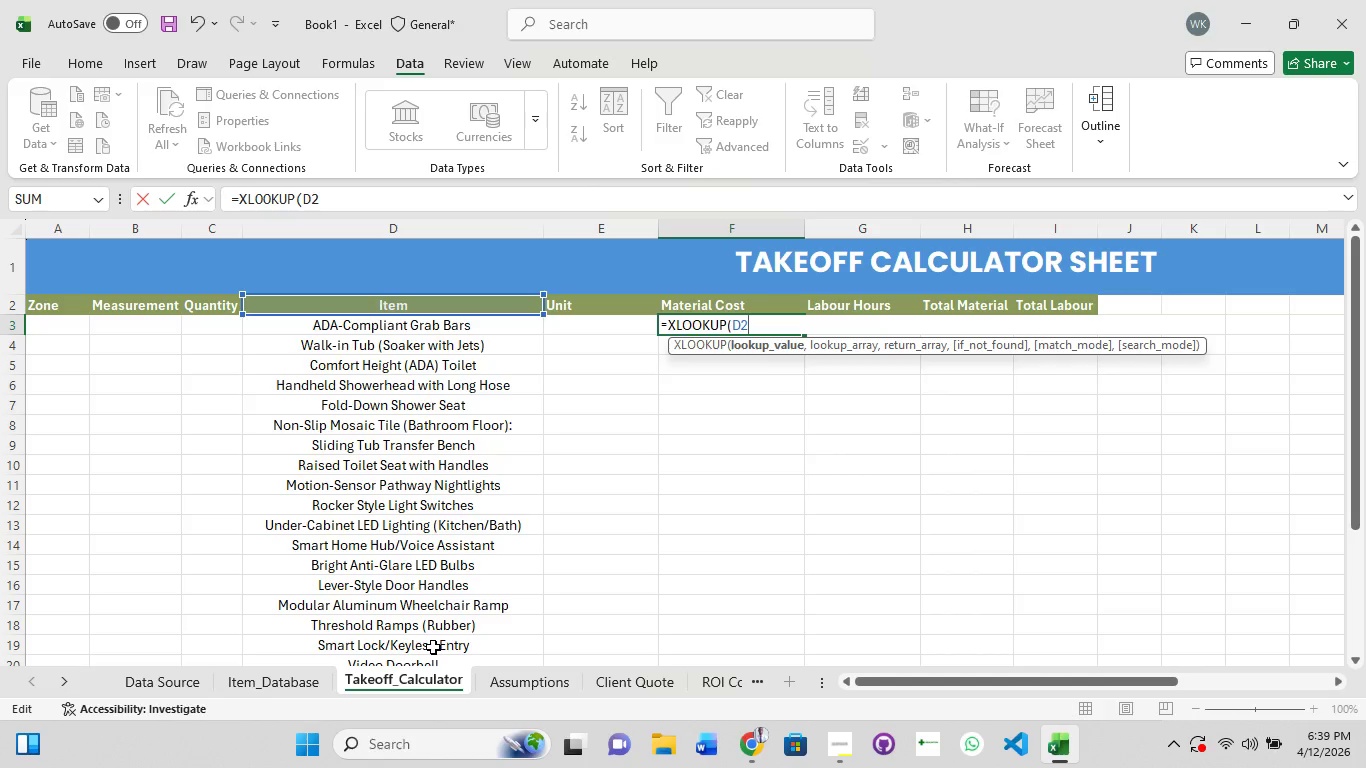 
type(,'Item_data)
key(Backspace)
key(Backspace)
key(Backspace)
key(Backspace)
type(Database)
 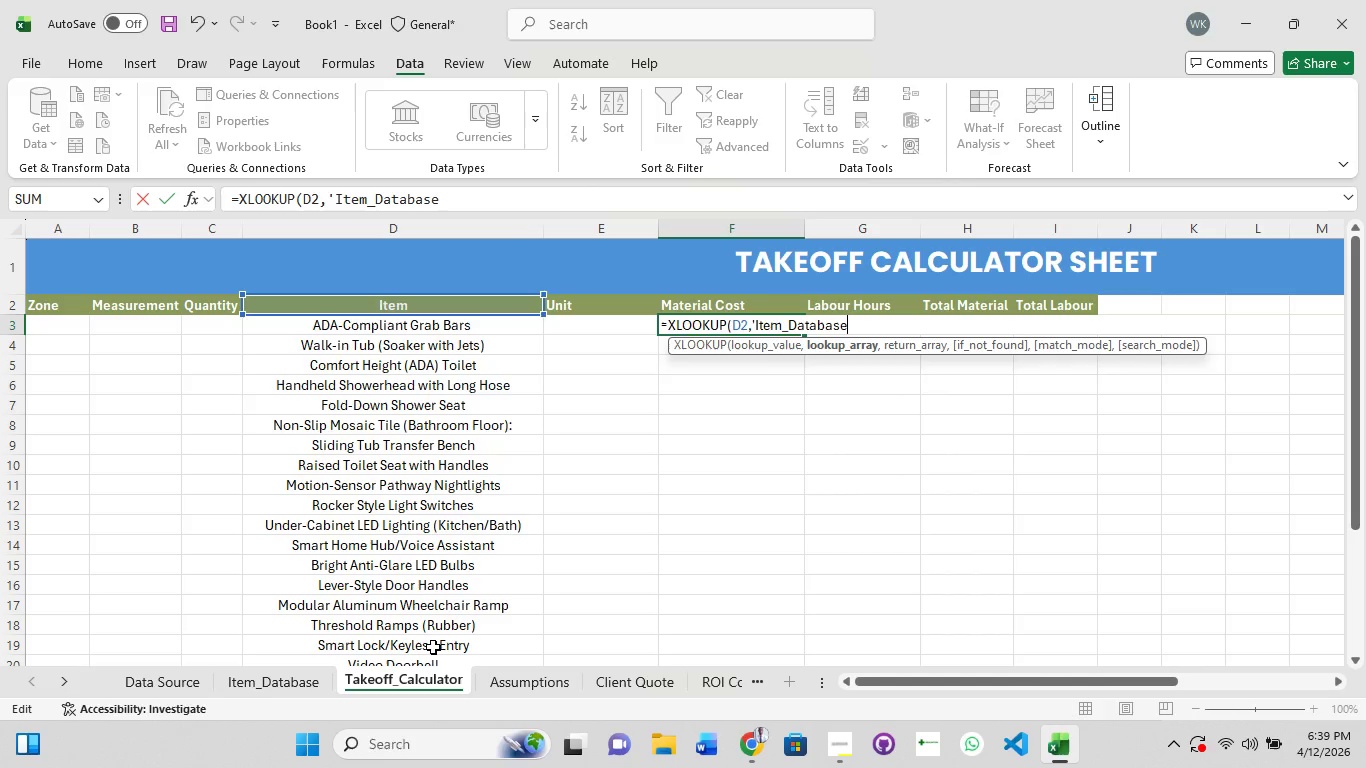 
hold_key(key=CapsLock, duration=30.0)
 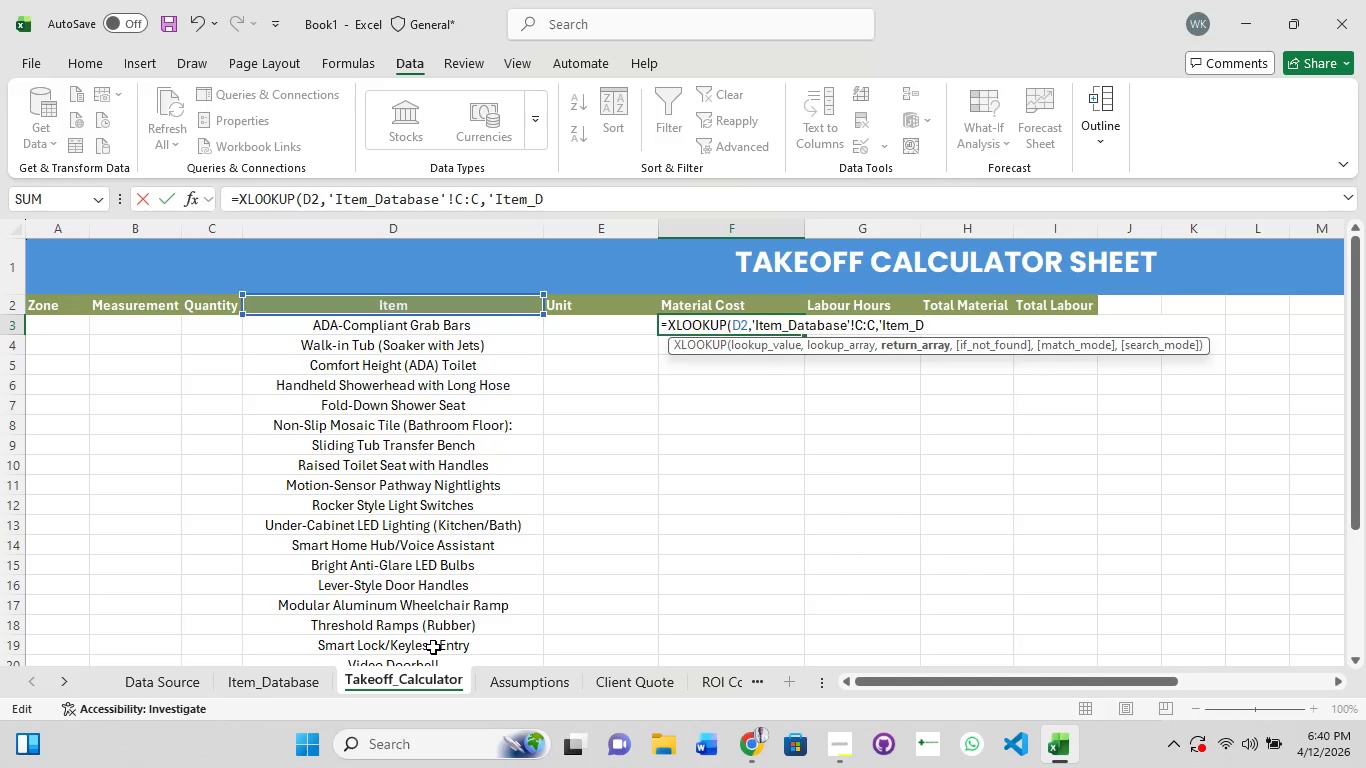 
key(Quote)
 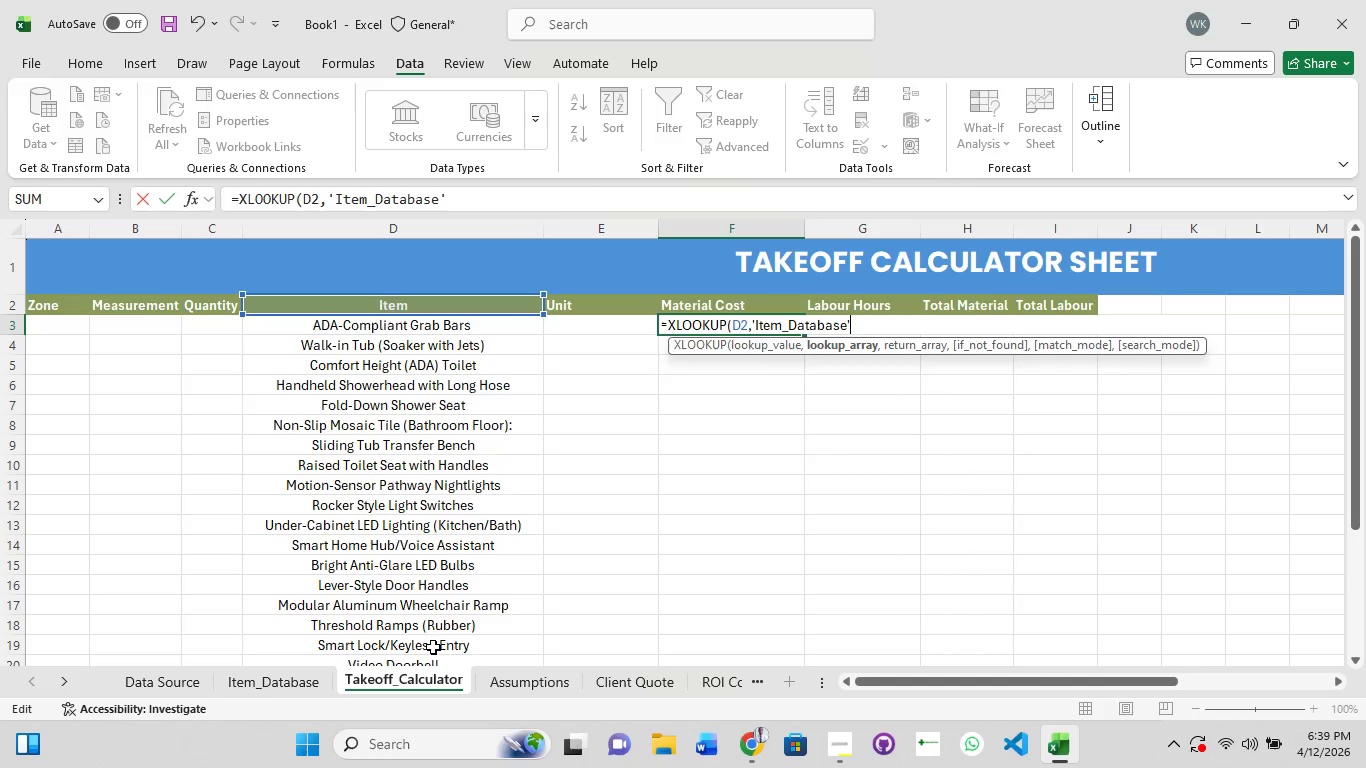 
key(Shift+1)
 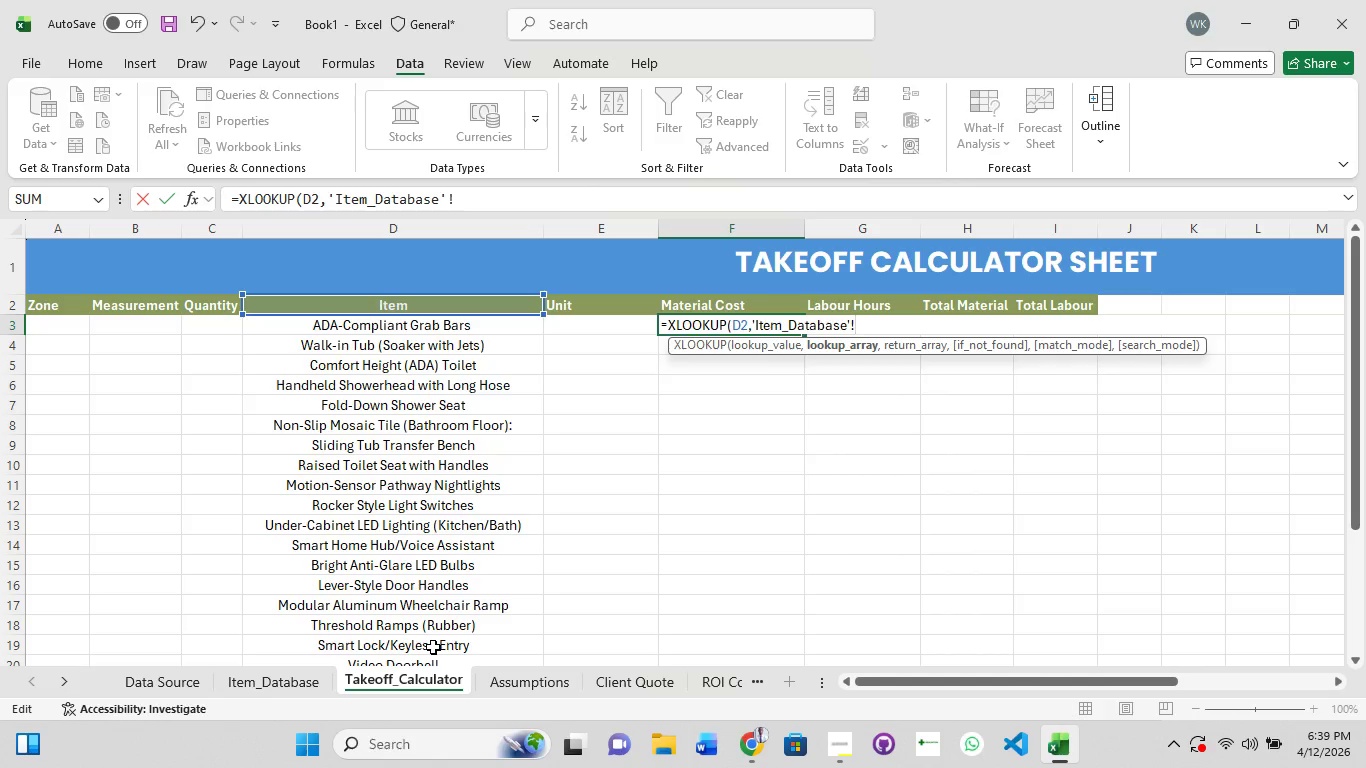 
key(Shift+C)
 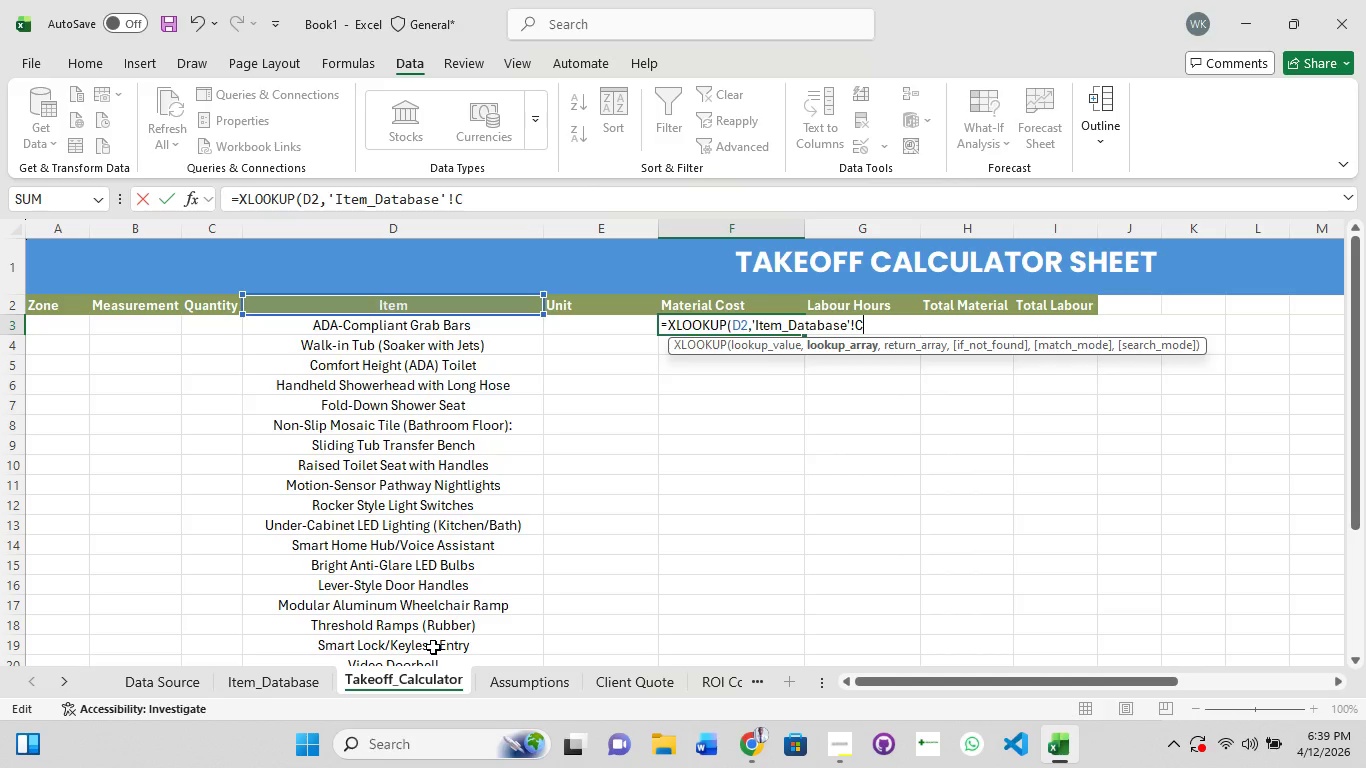 
key(Shift+Semicolon)
 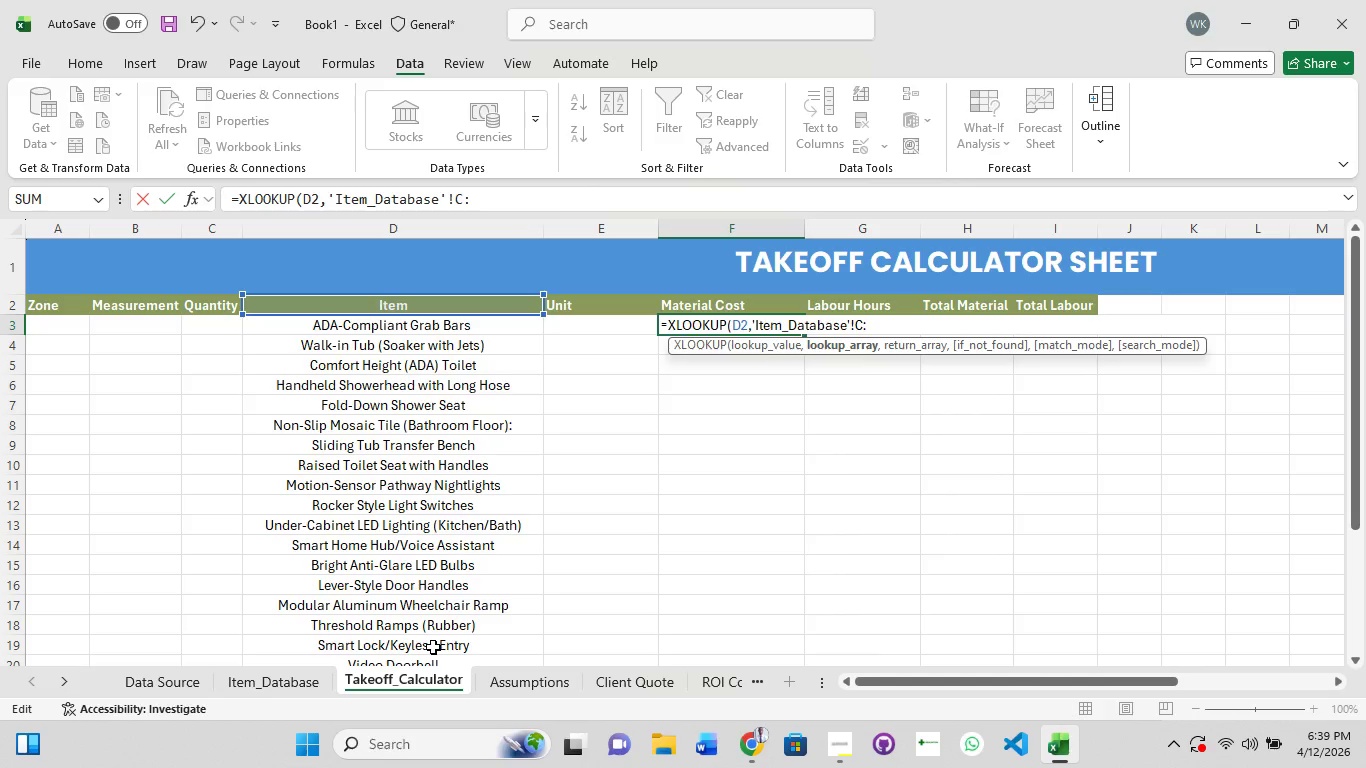 
key(Shift+C)
 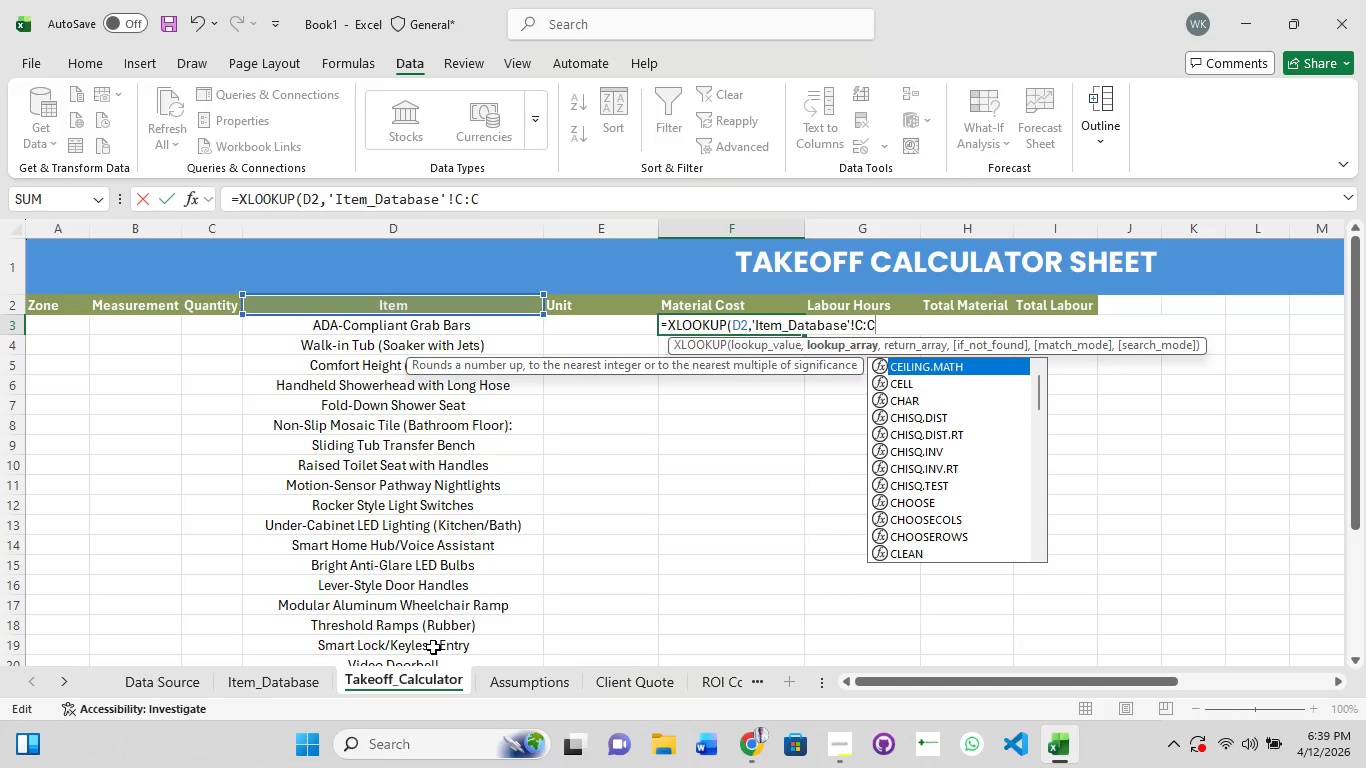 
key(Comma)
 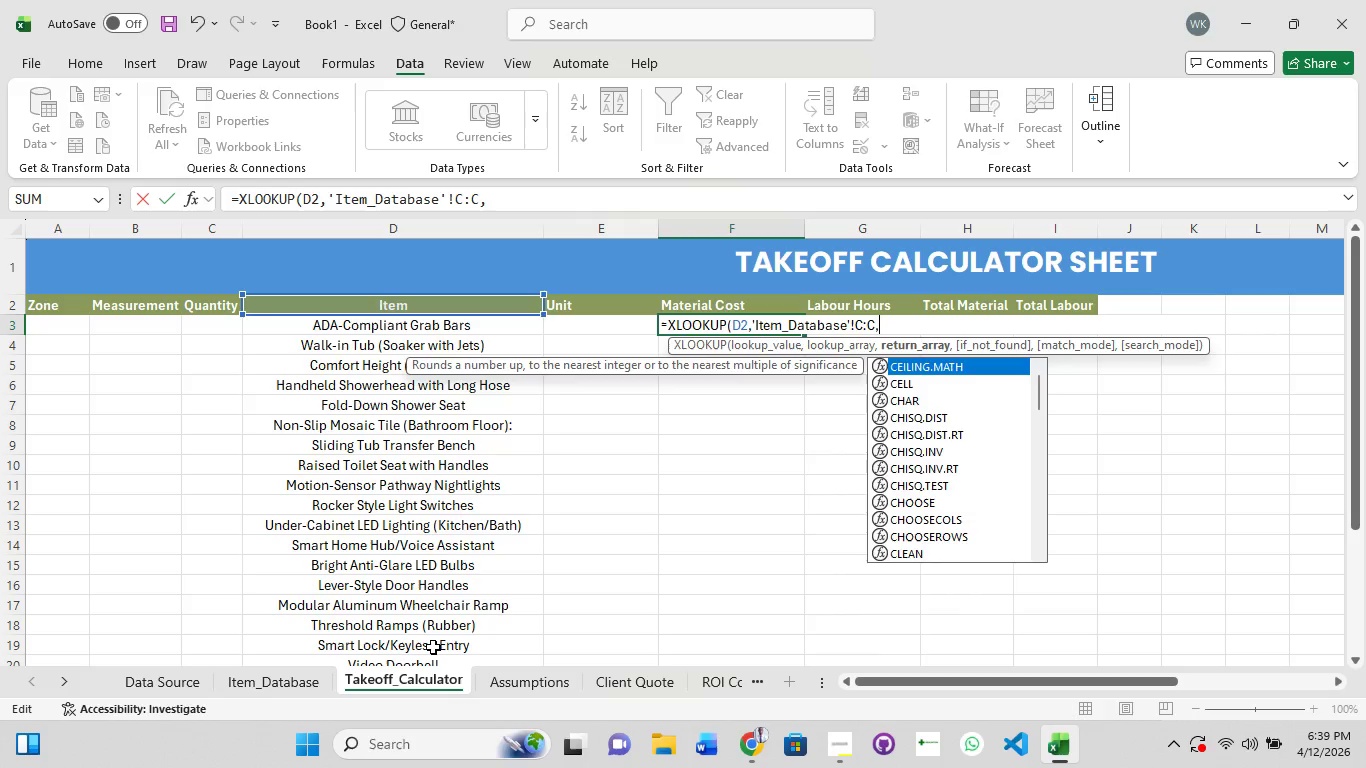 
key(Quote)
 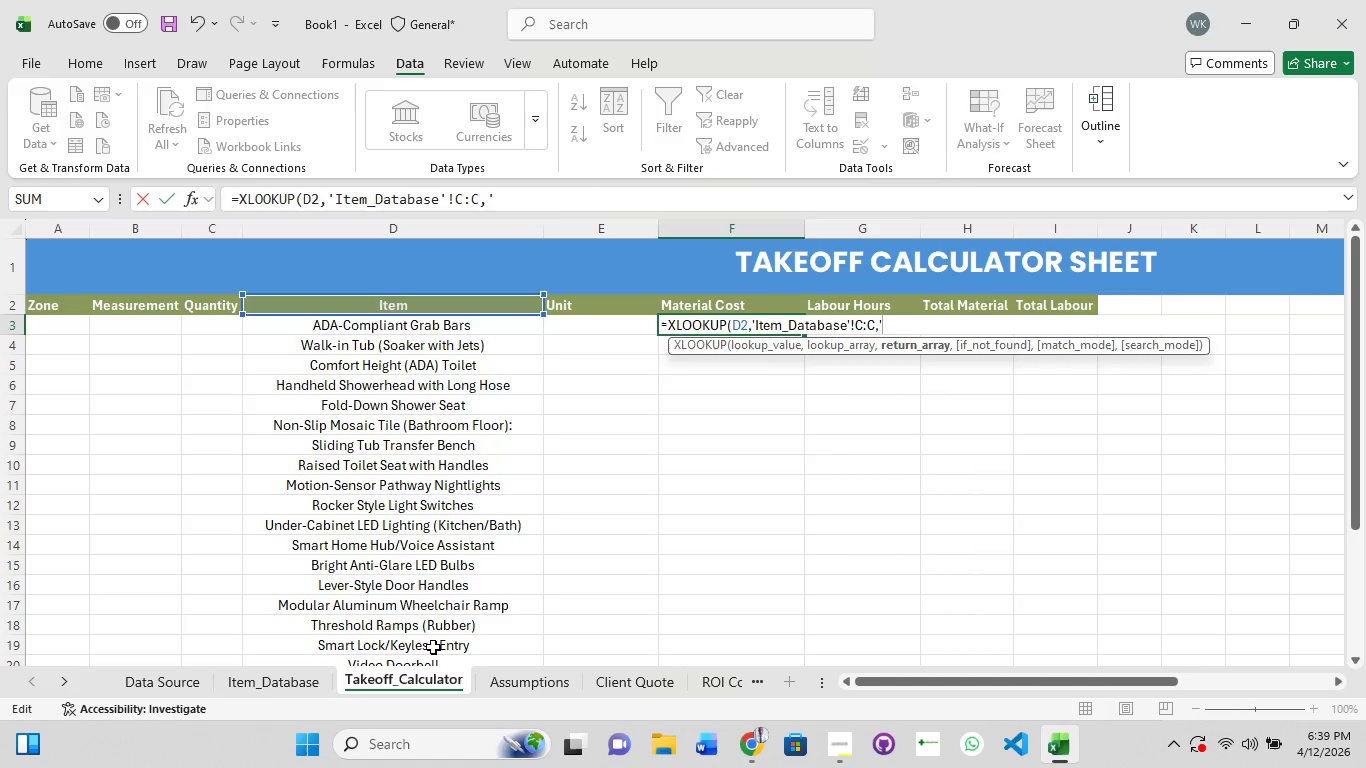 
type(Item)
 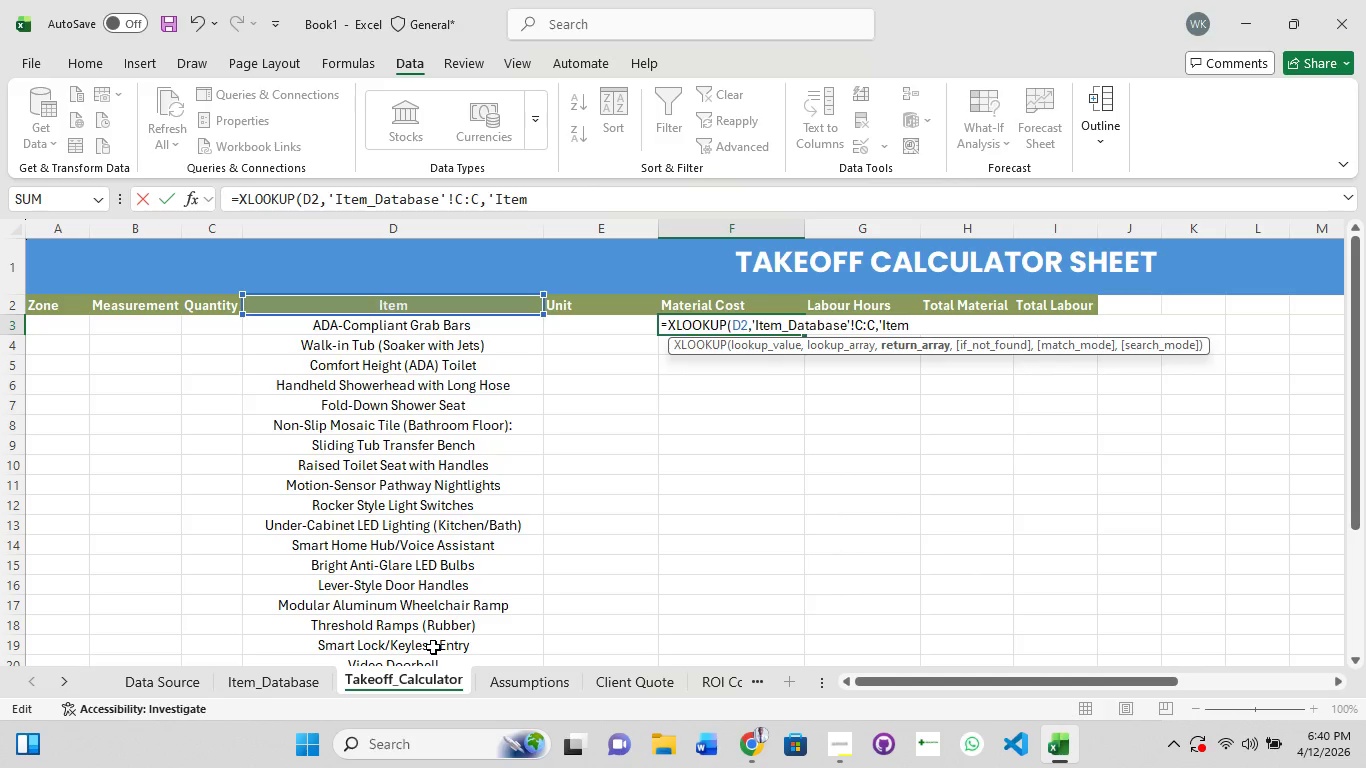 
type(_Database)
 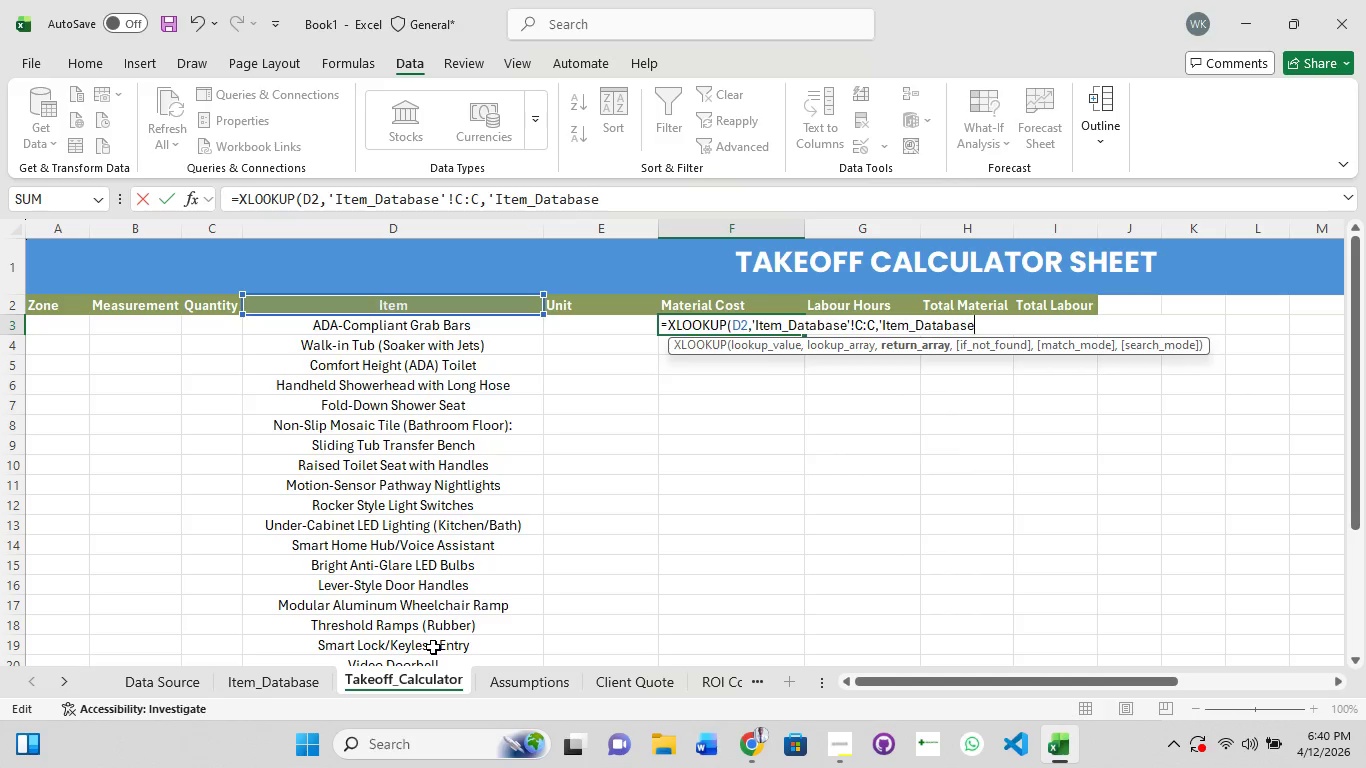 
key(Quote)
 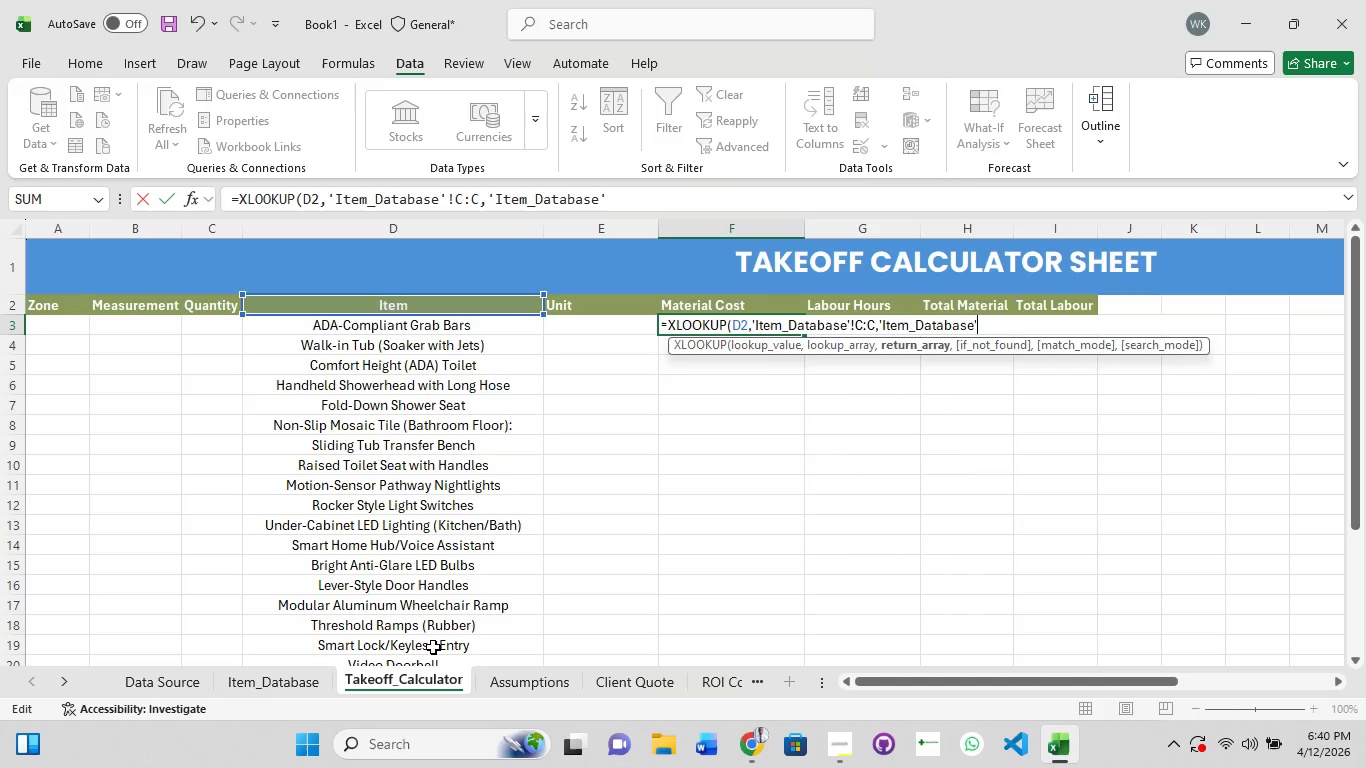 
wait(8.0)
 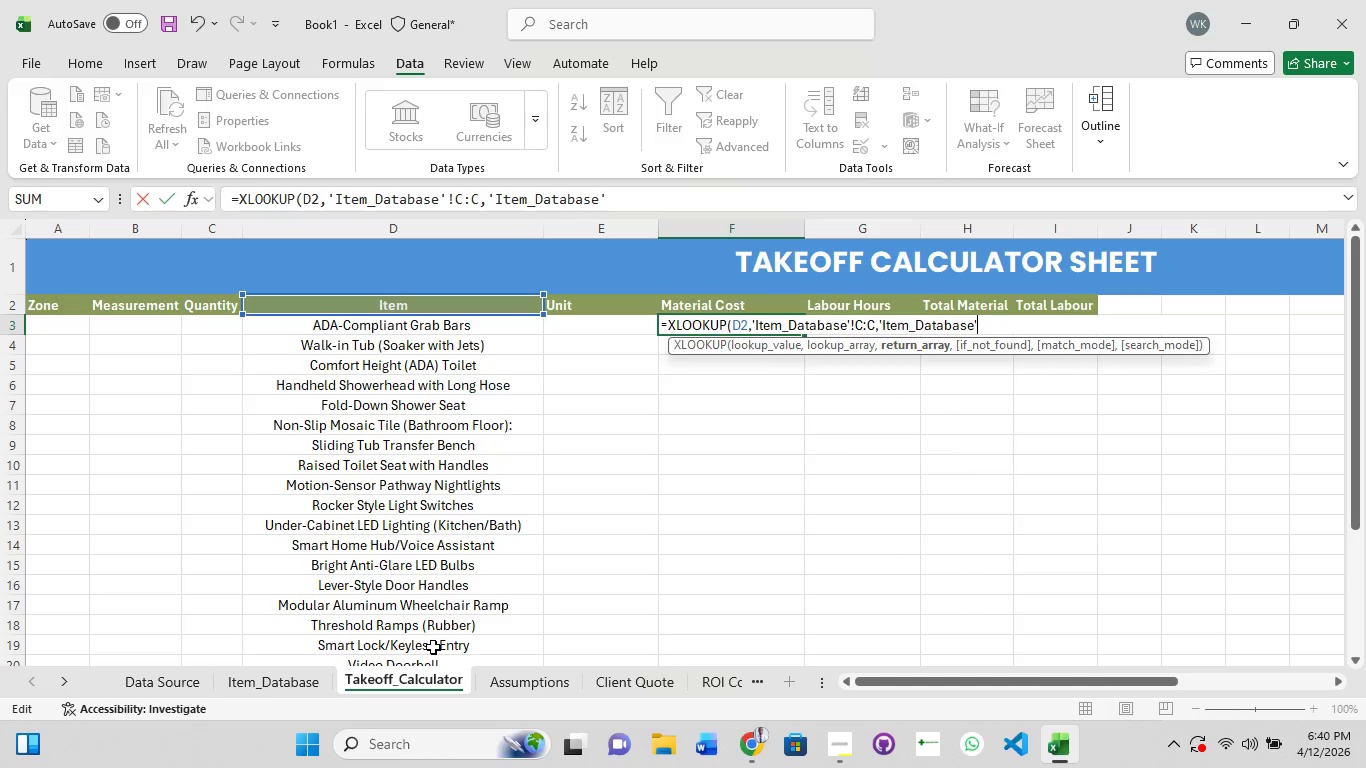 
key(Shift+1)
 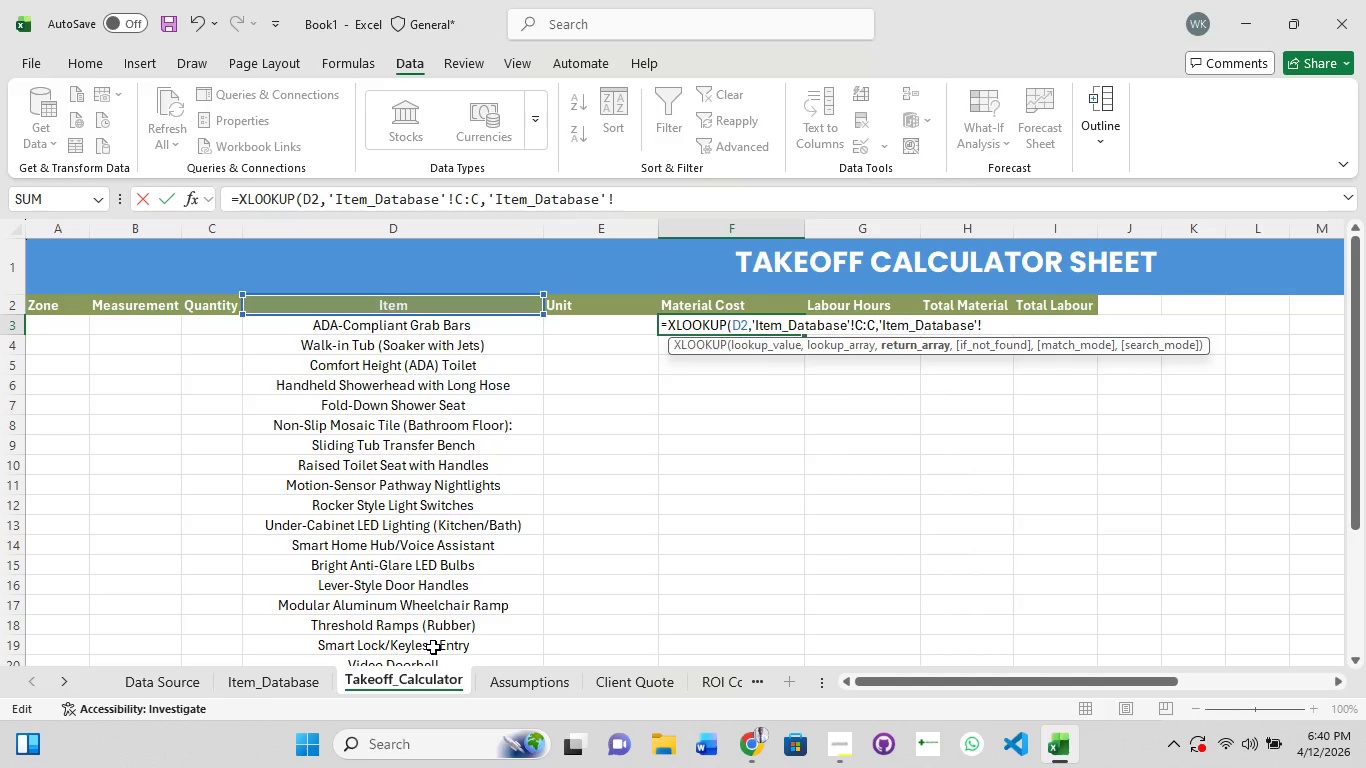 
hold_key(key=ShiftRight, duration=1.5)
 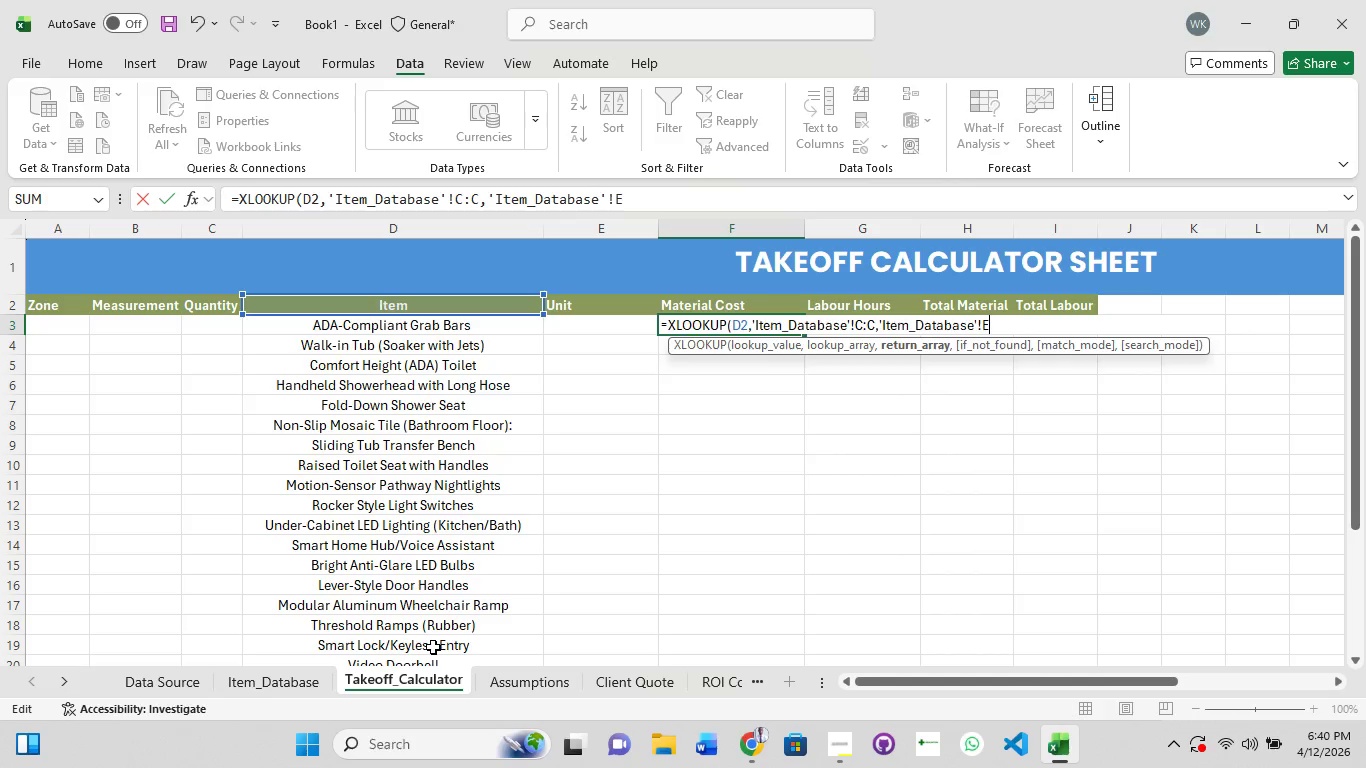 
key(Shift+E)
 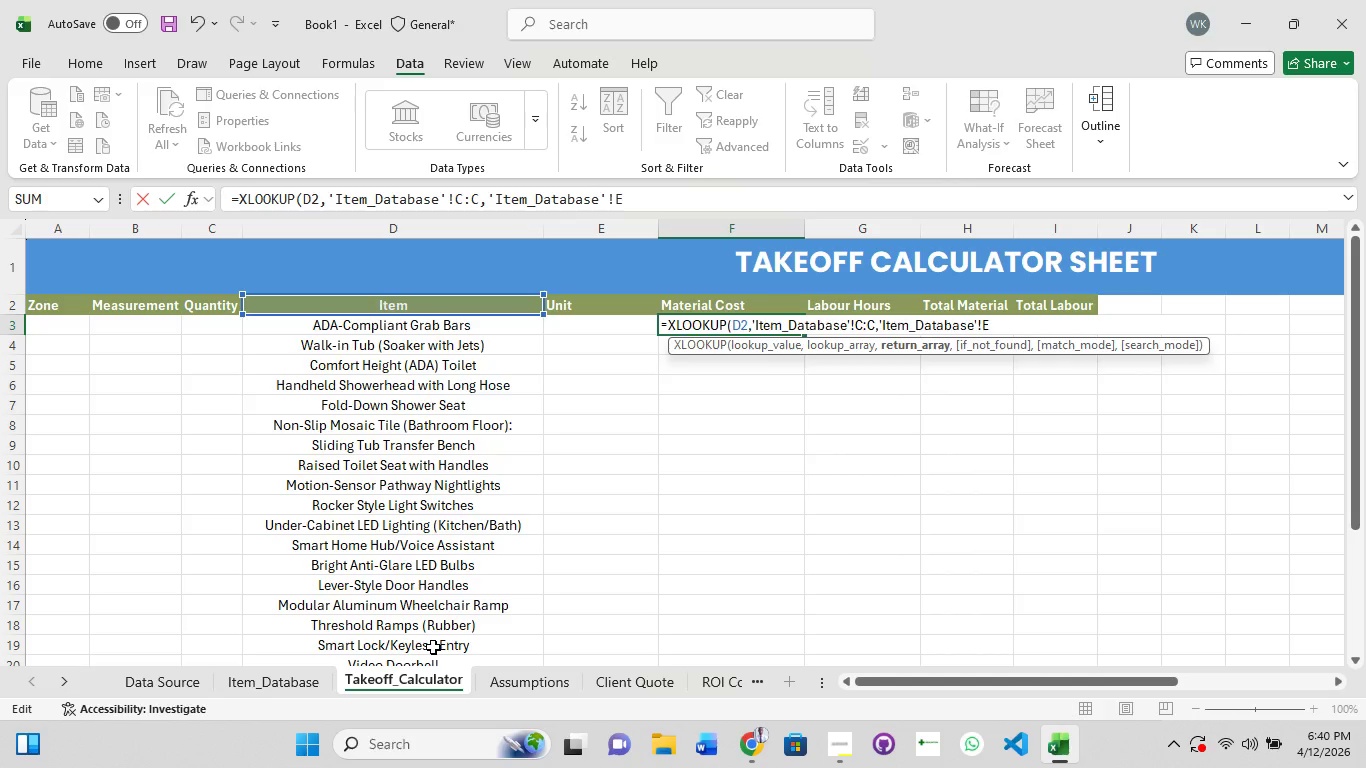 
key(Shift+Semicolon)
 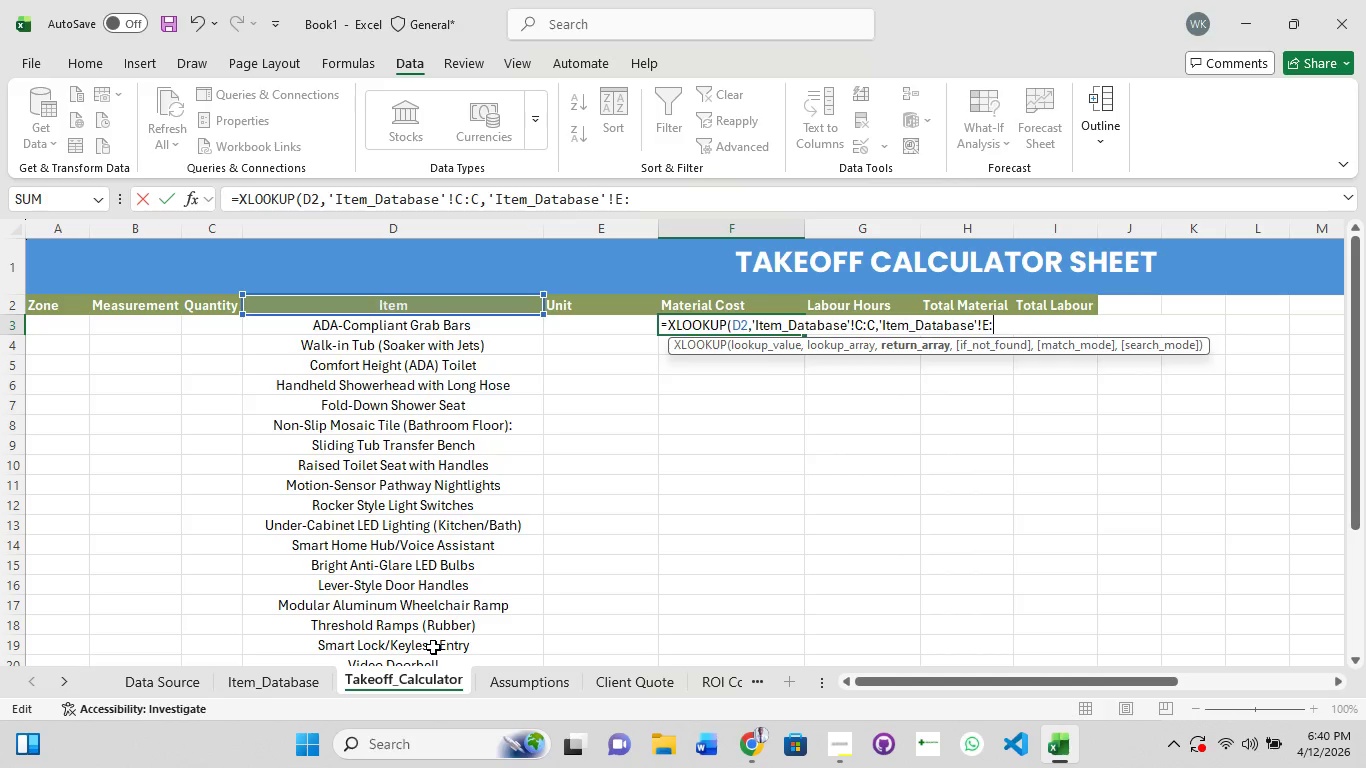 
key(Shift+E)
 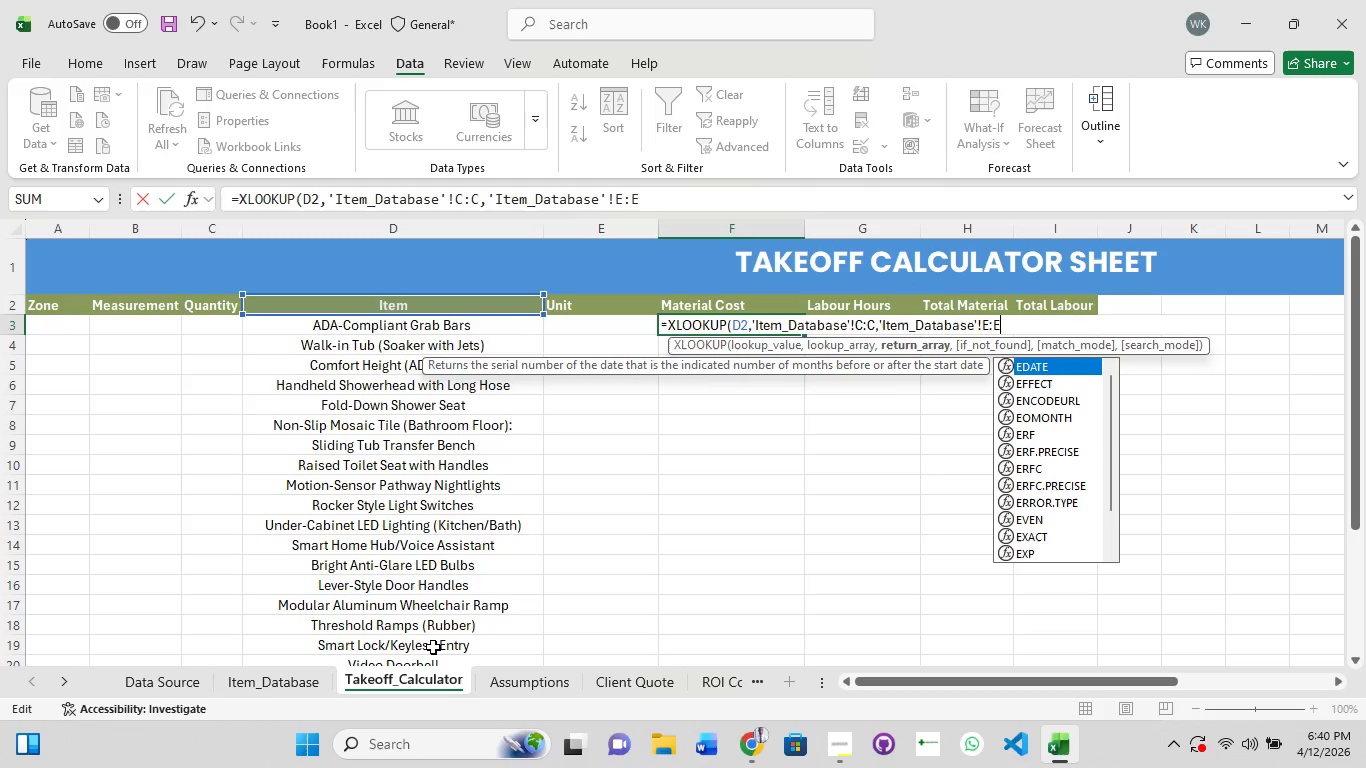 
hold_key(key=ShiftRight, duration=0.52)
 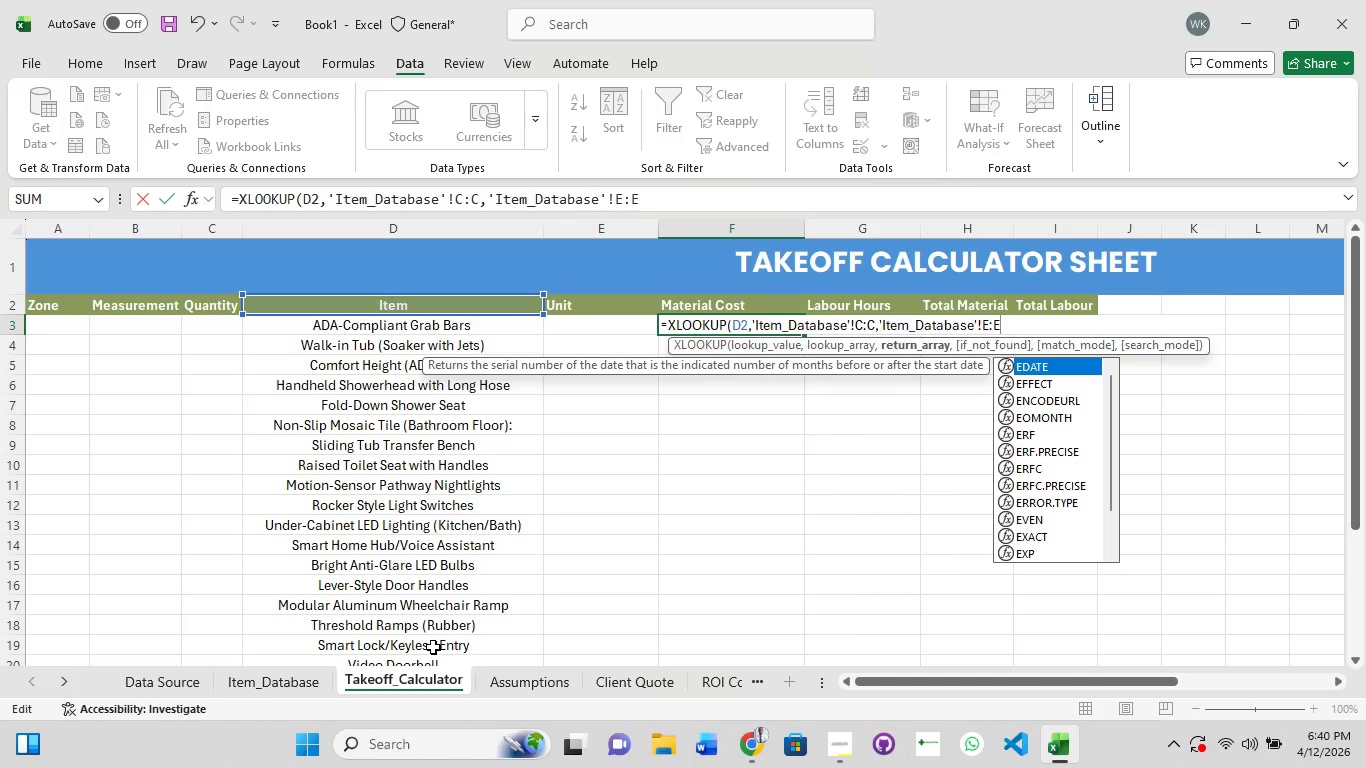 
key(Comma)
 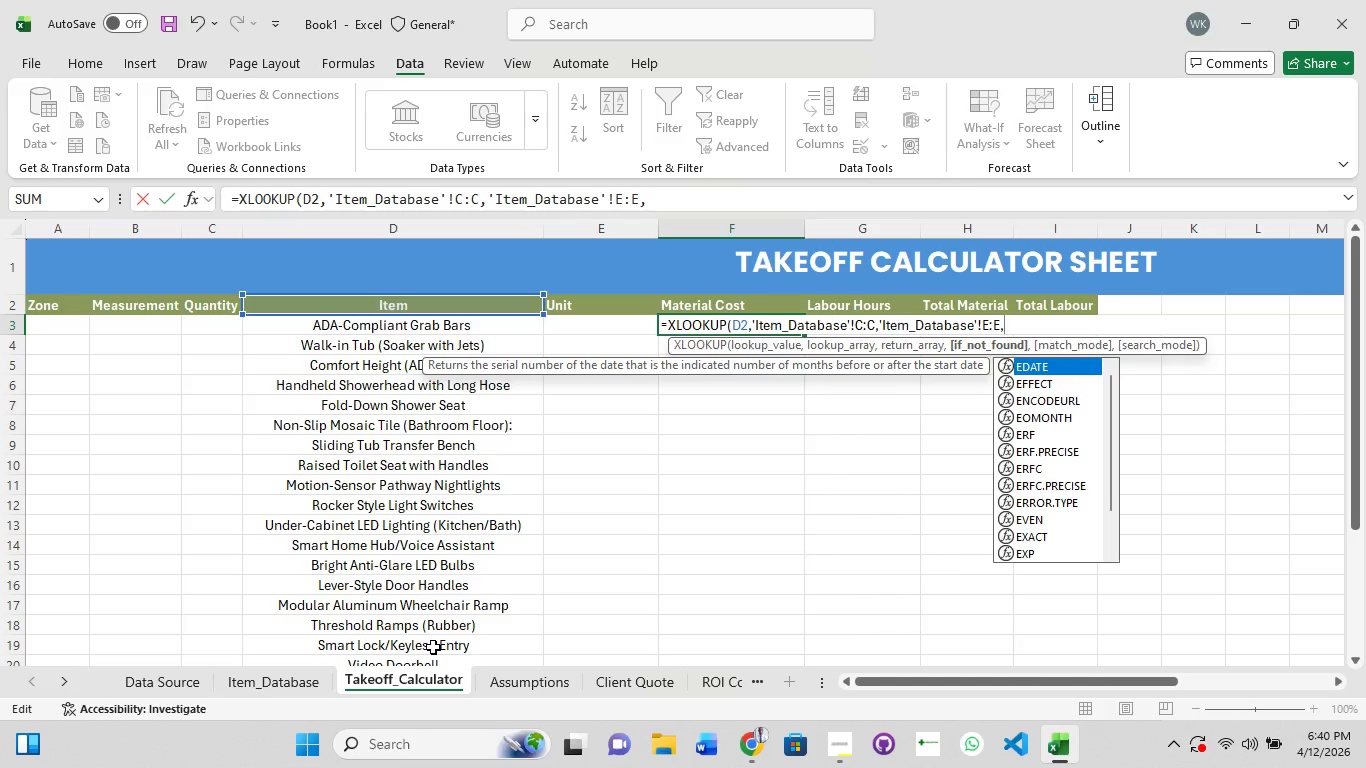 
key(Shift+Quote)
 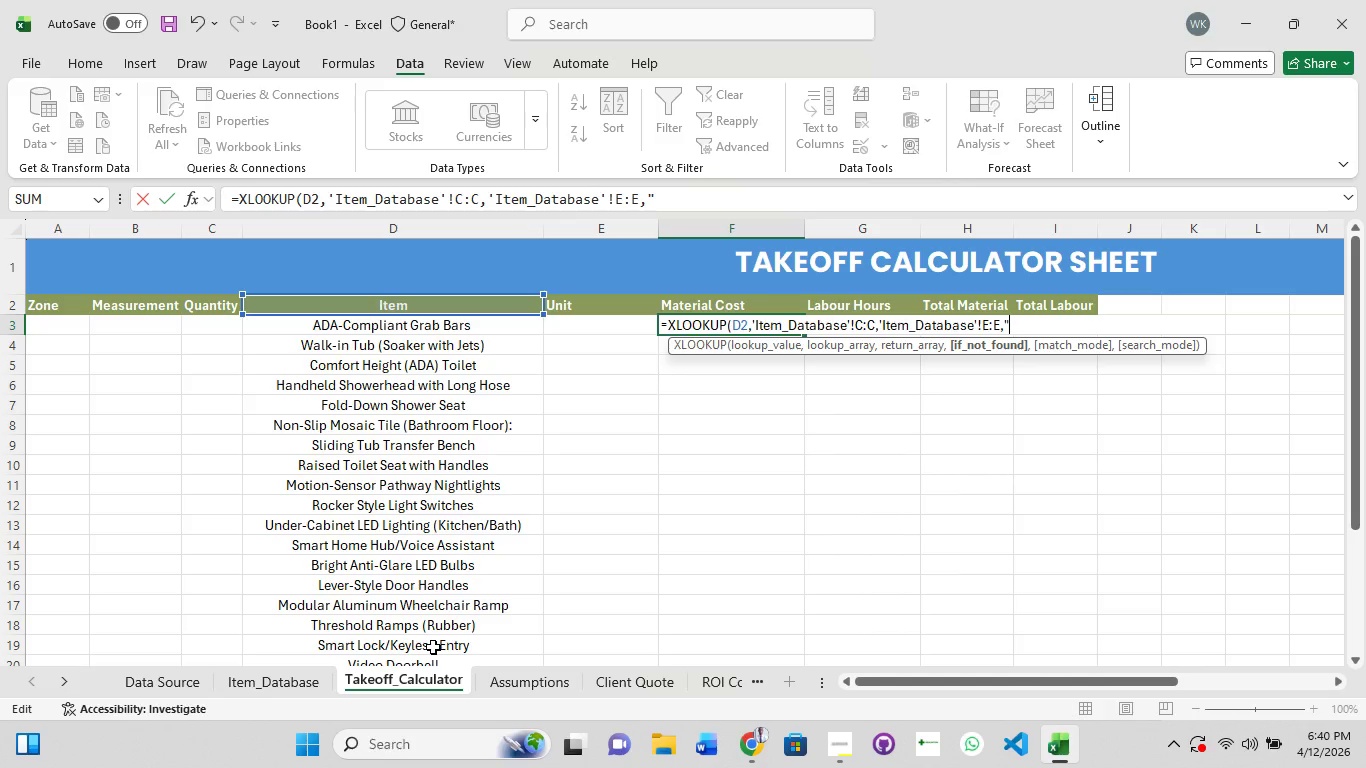 
key(Shift+Quote)
 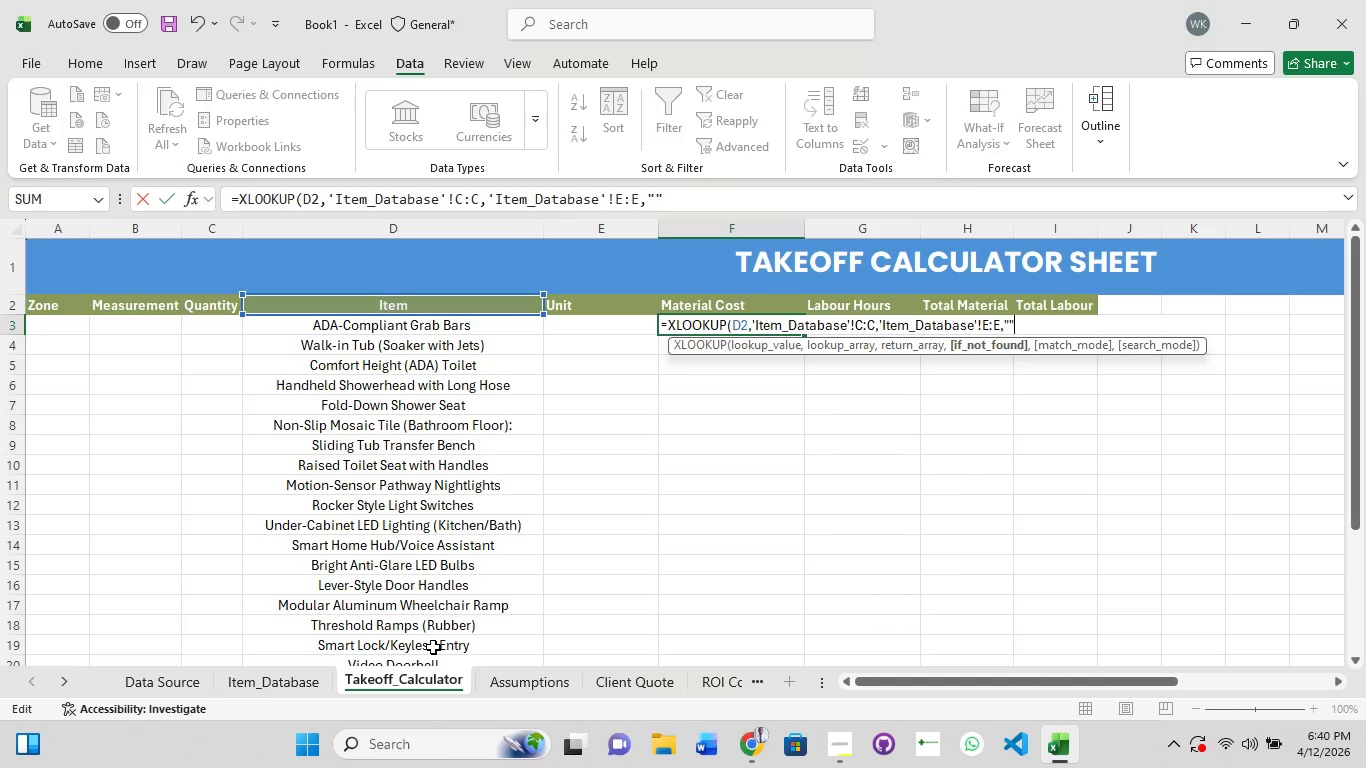 
key(Shift+0)
 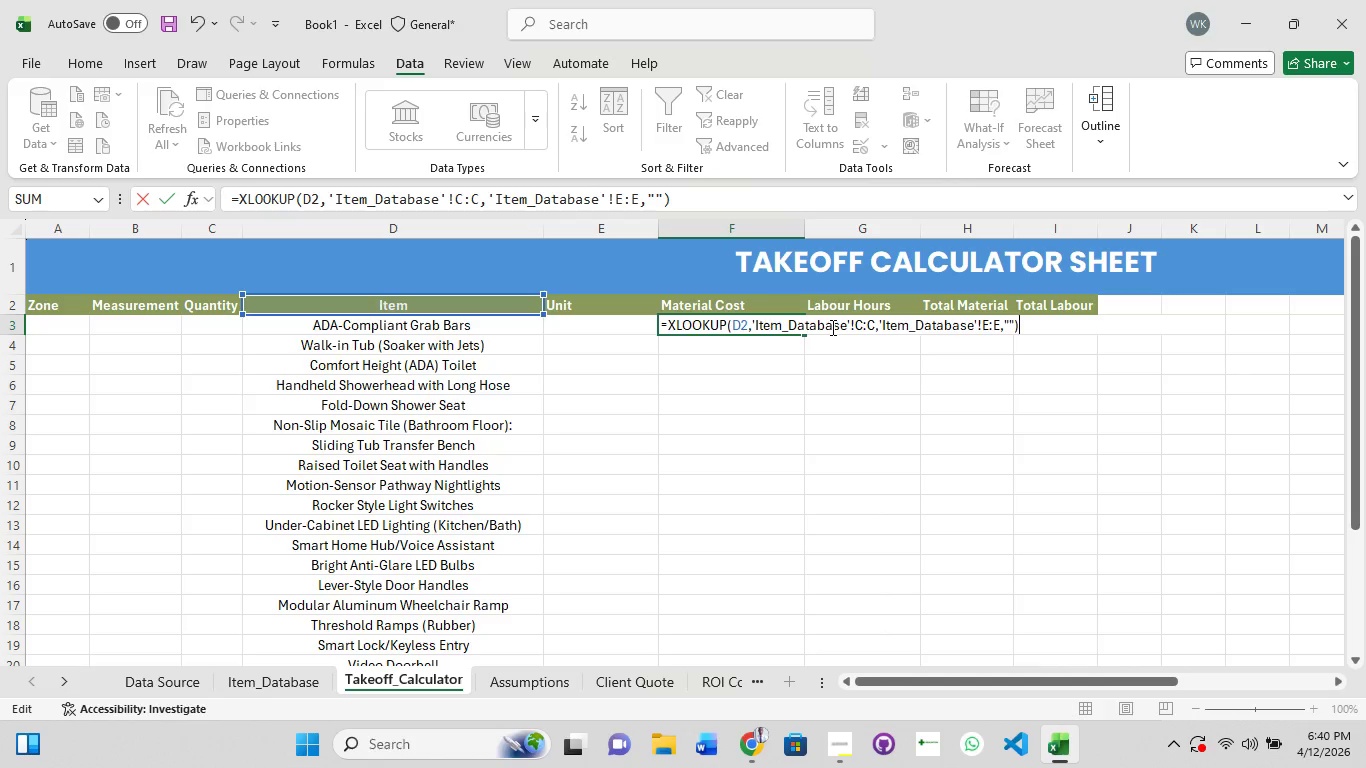 
wait(5.91)
 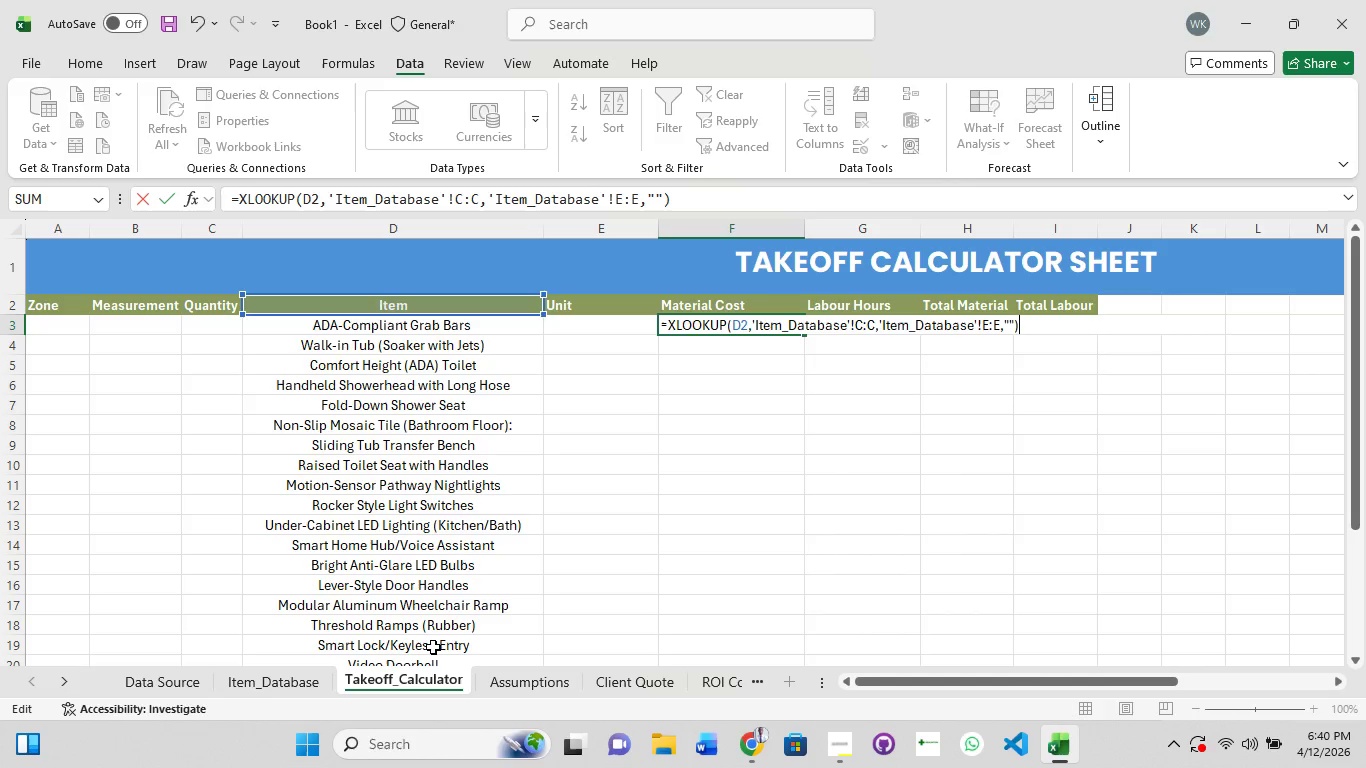 
key(Enter)
 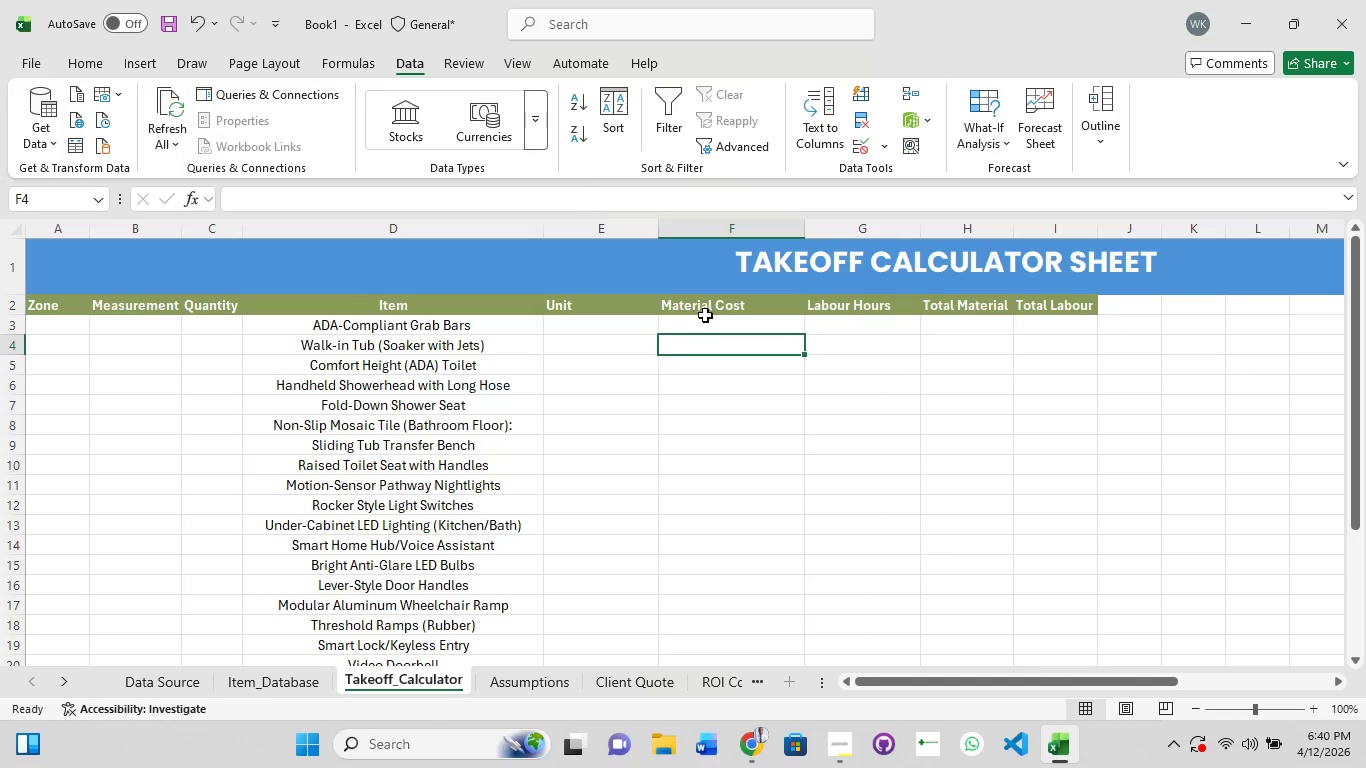 
left_click([724, 323])
 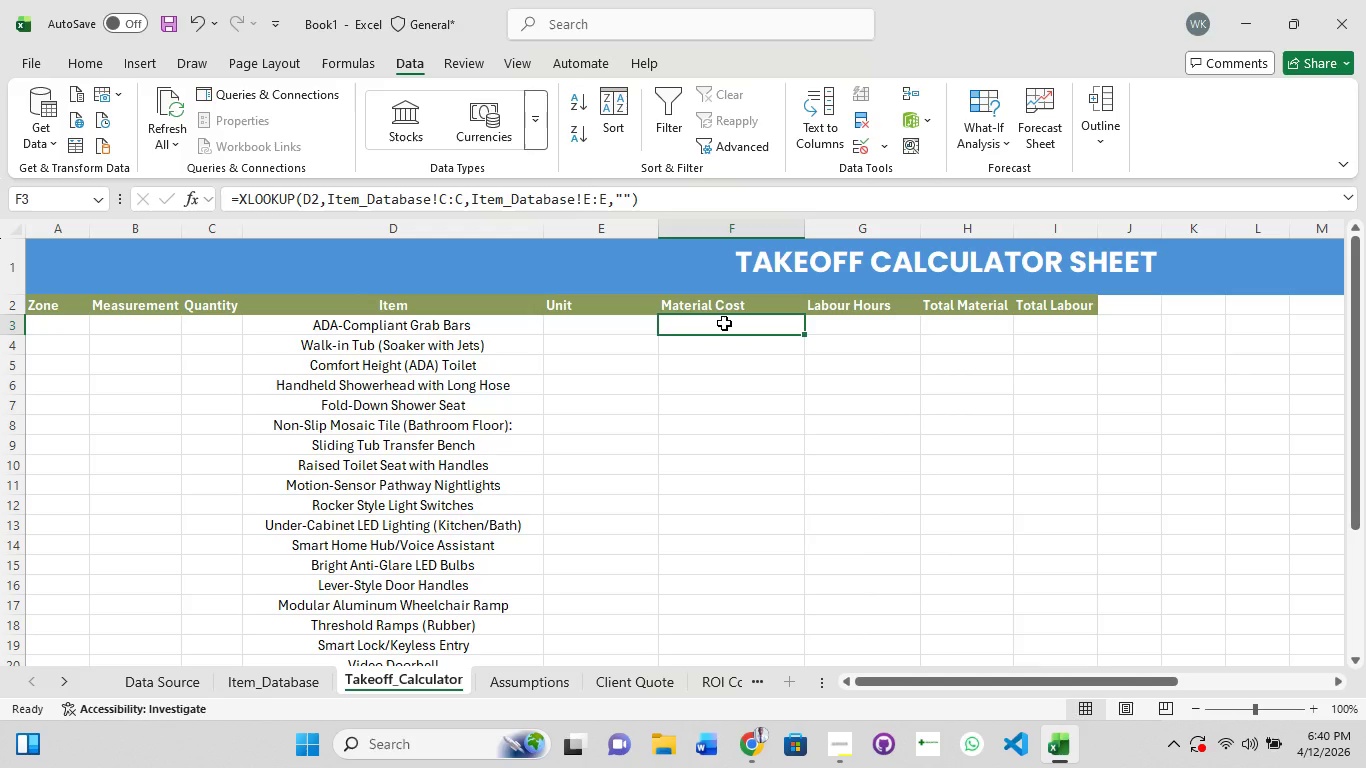 
left_click([724, 323])
 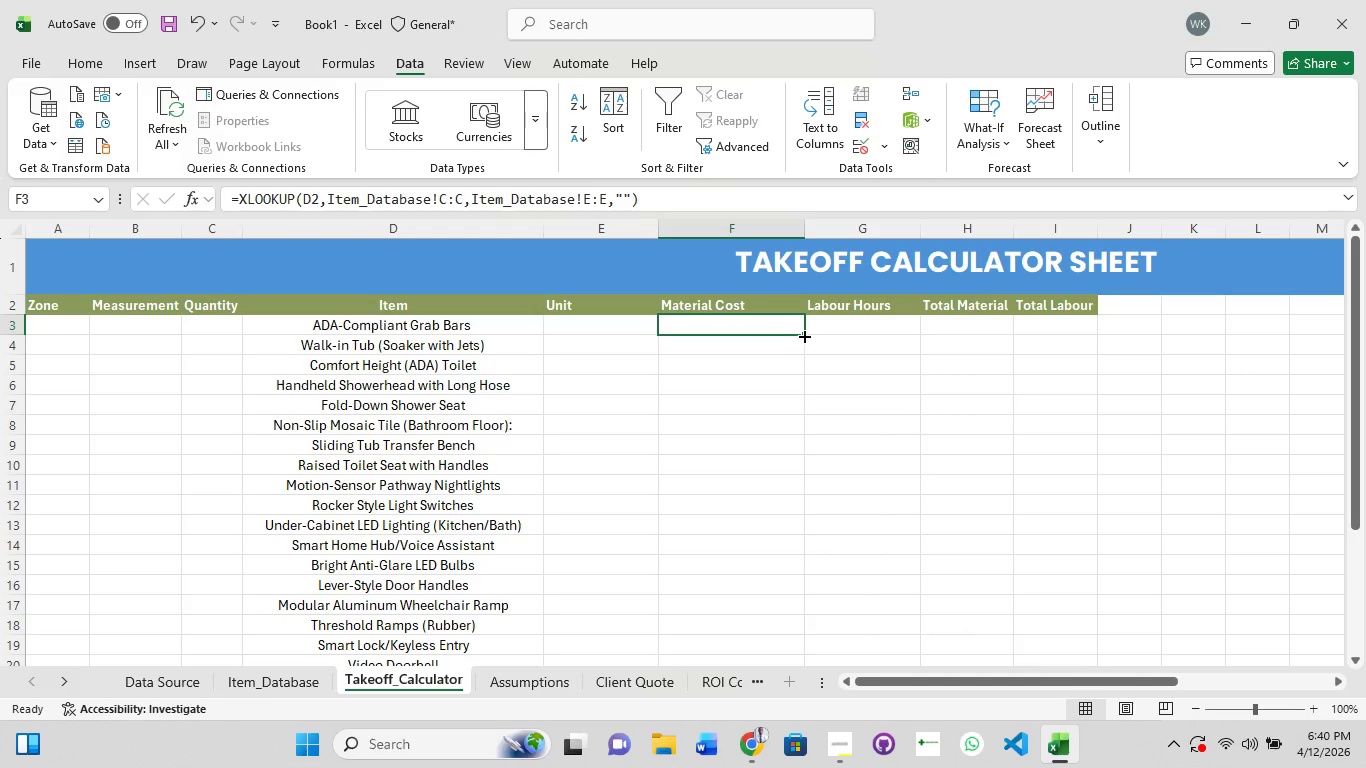 
left_click_drag(start_coordinate=[802, 334], to_coordinate=[802, 414])
 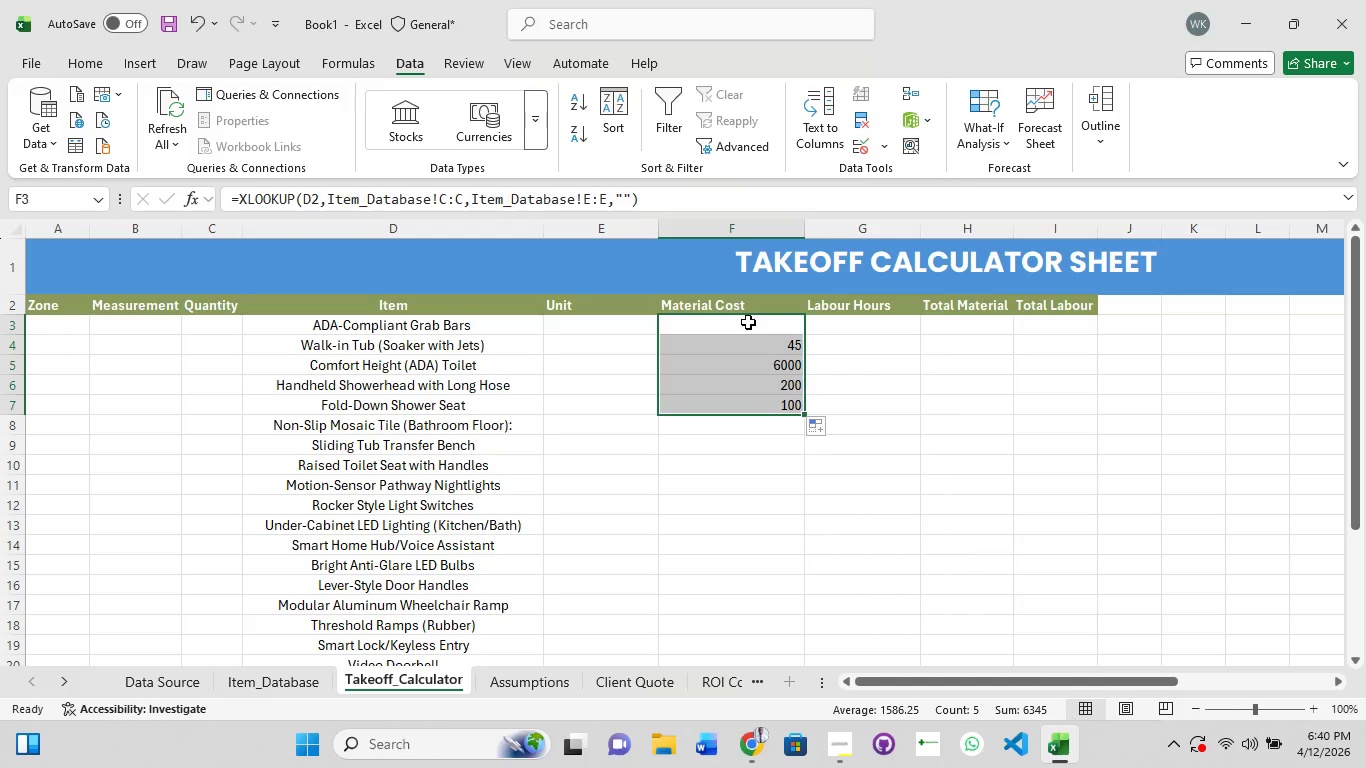 
key(Control+Z)
 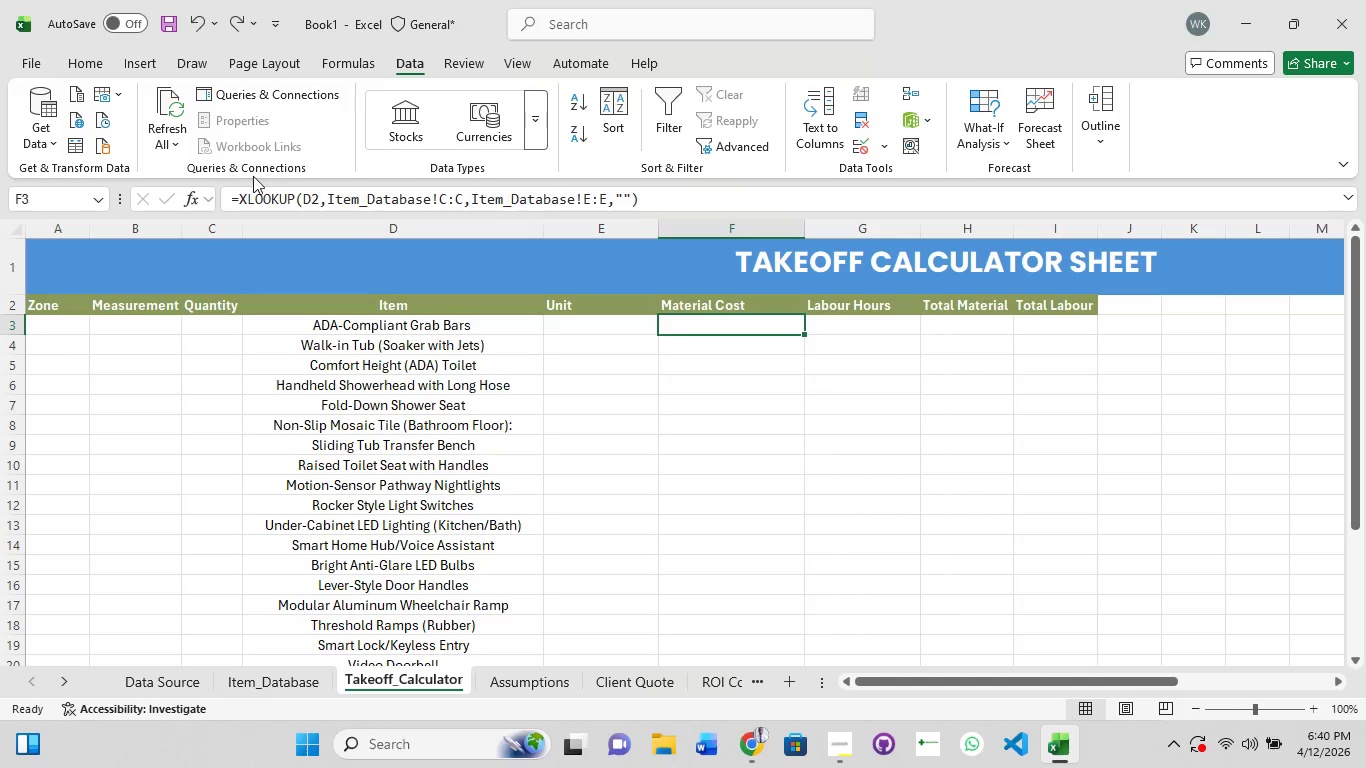 
left_click([319, 194])
 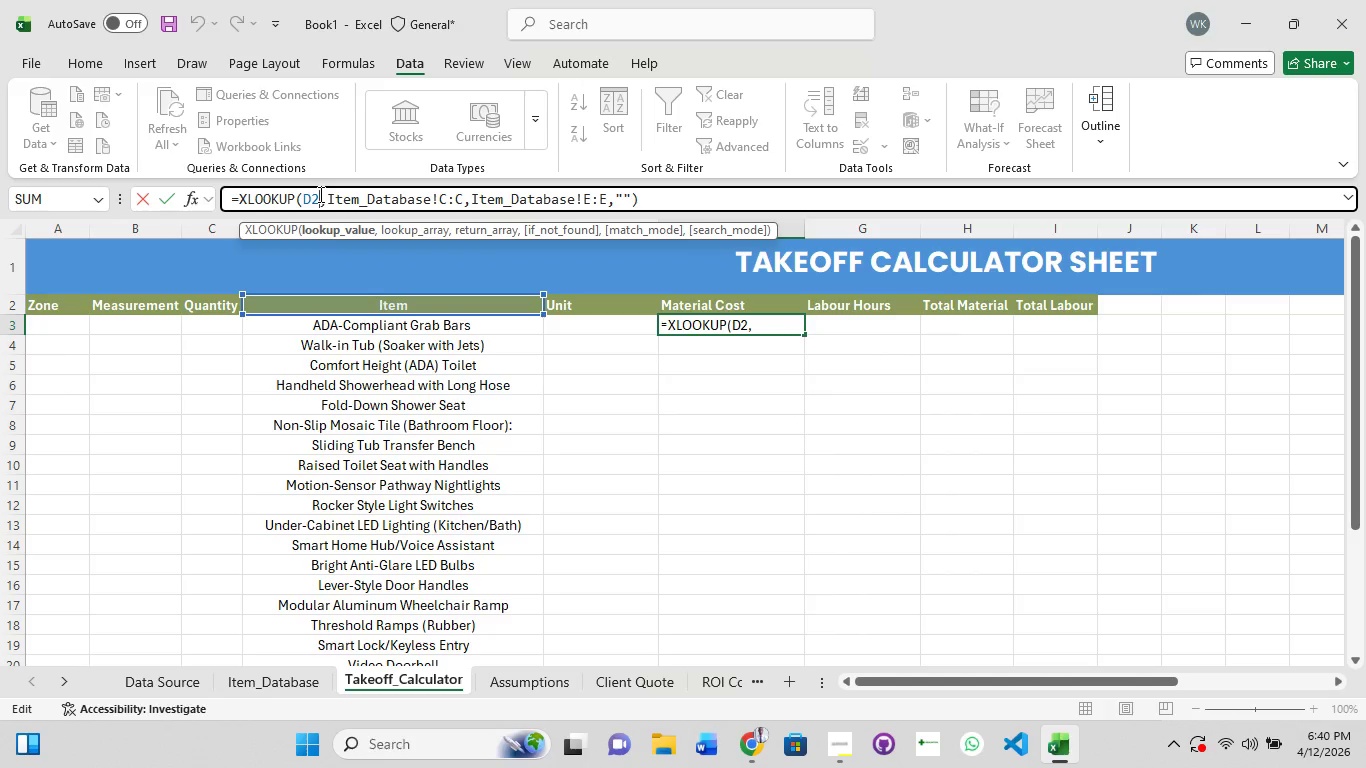 
key(Backspace)
 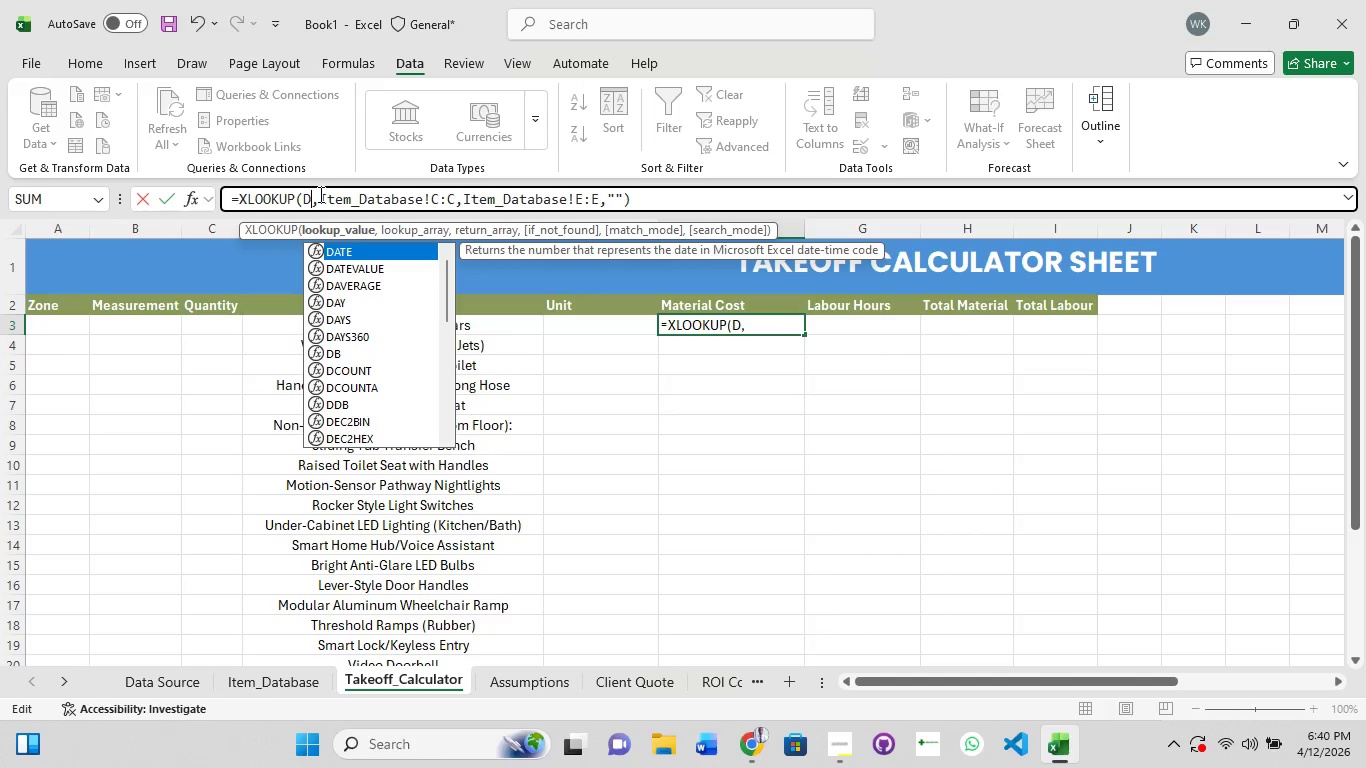 
key(3)
 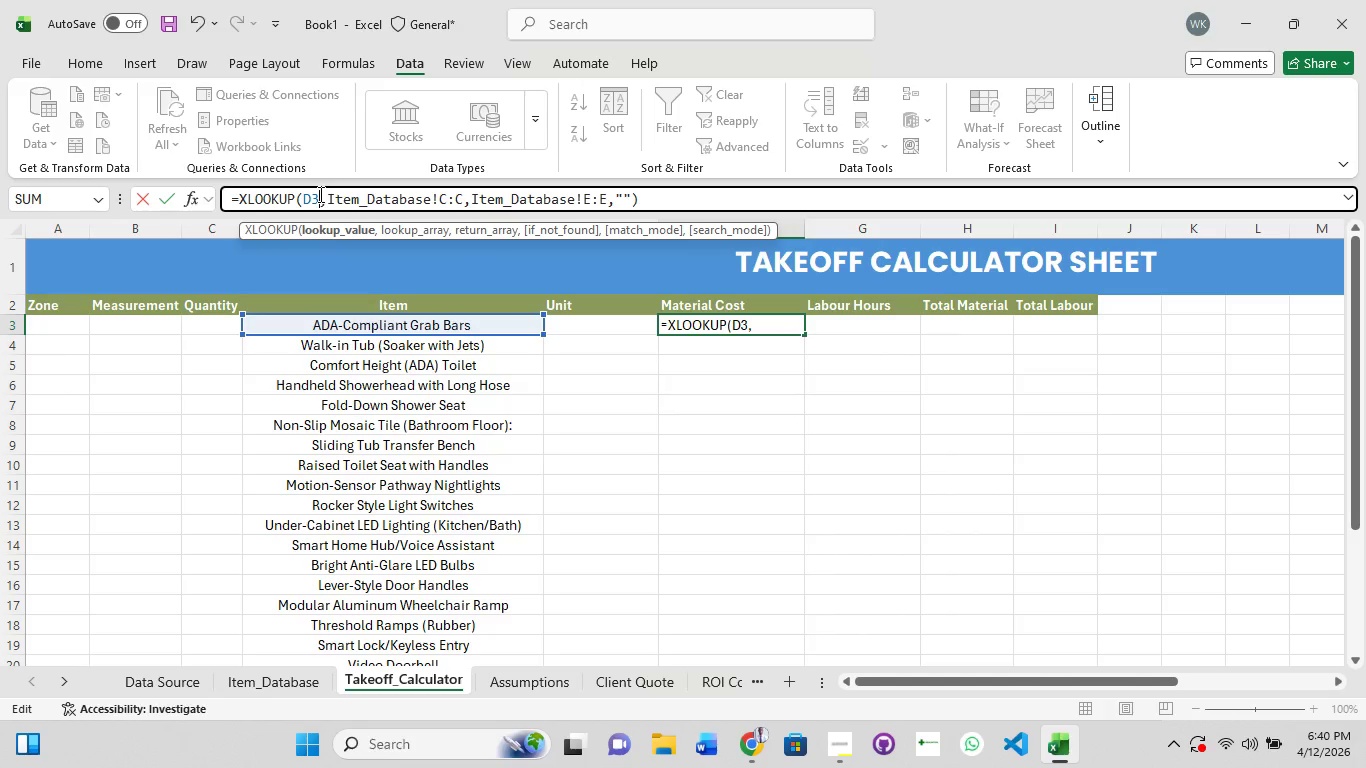 
key(Enter)
 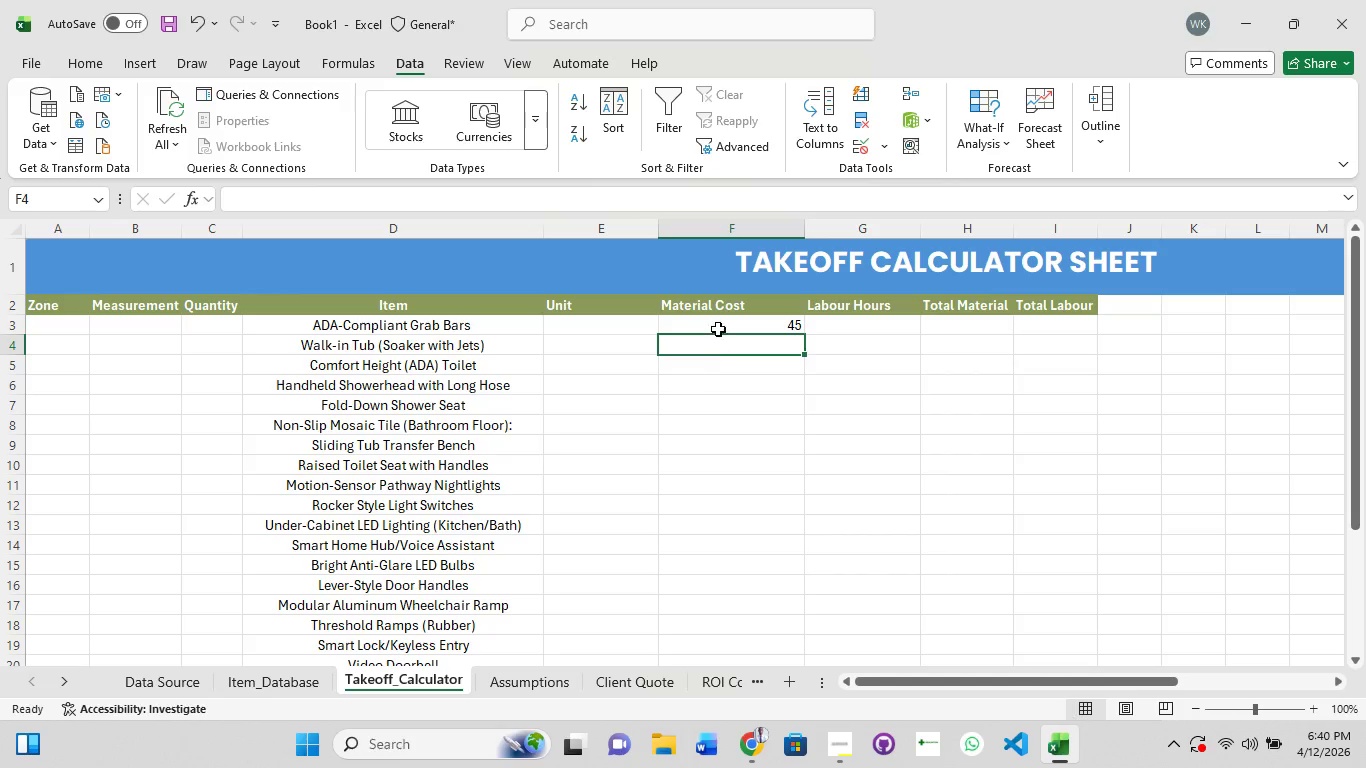 
left_click([721, 329])
 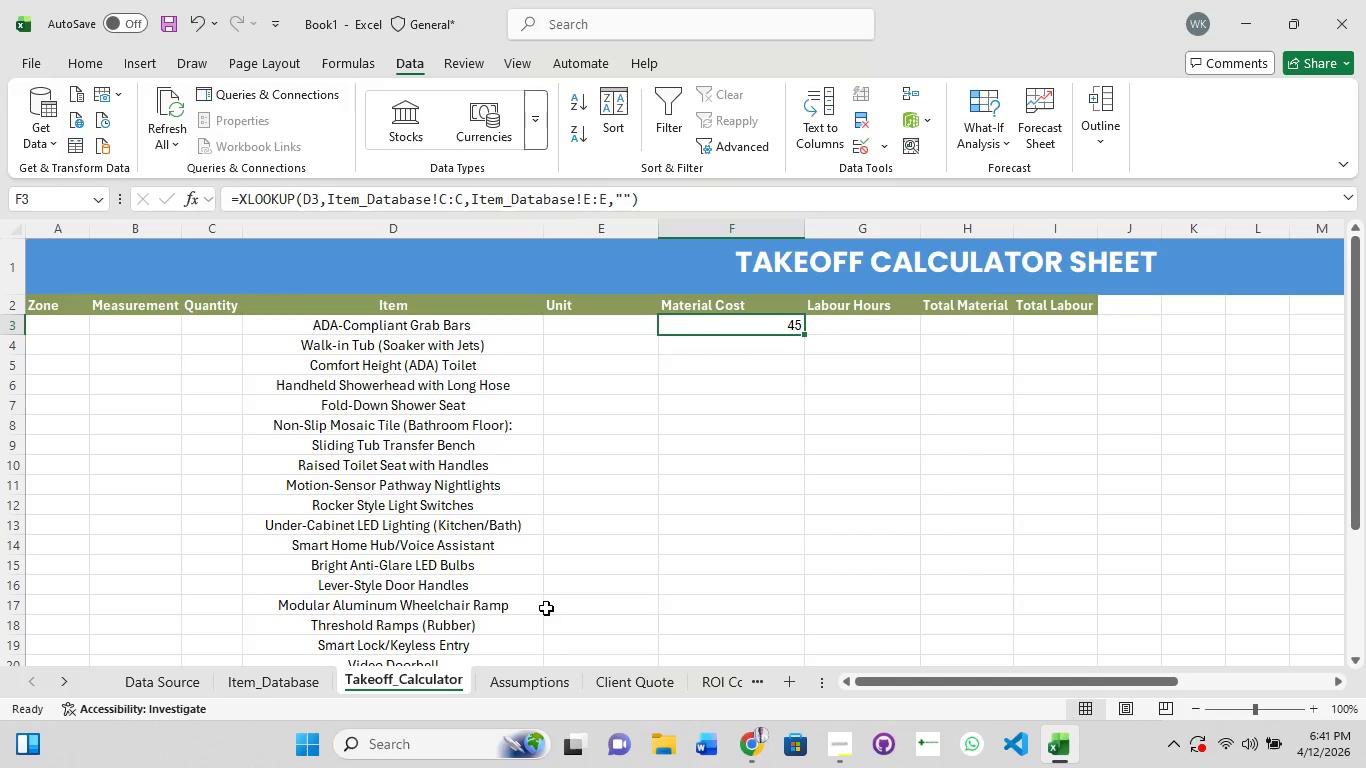 
left_click([288, 685])
 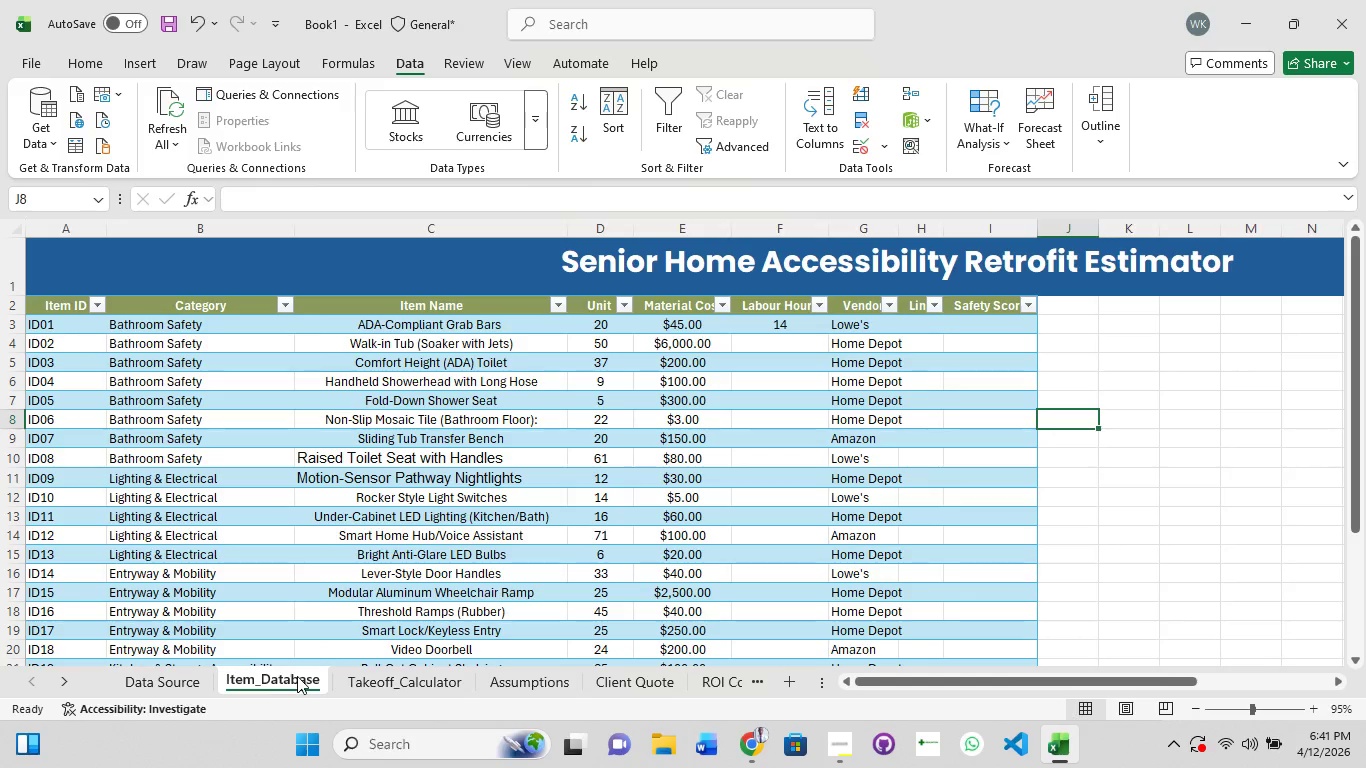 
left_click([386, 683])
 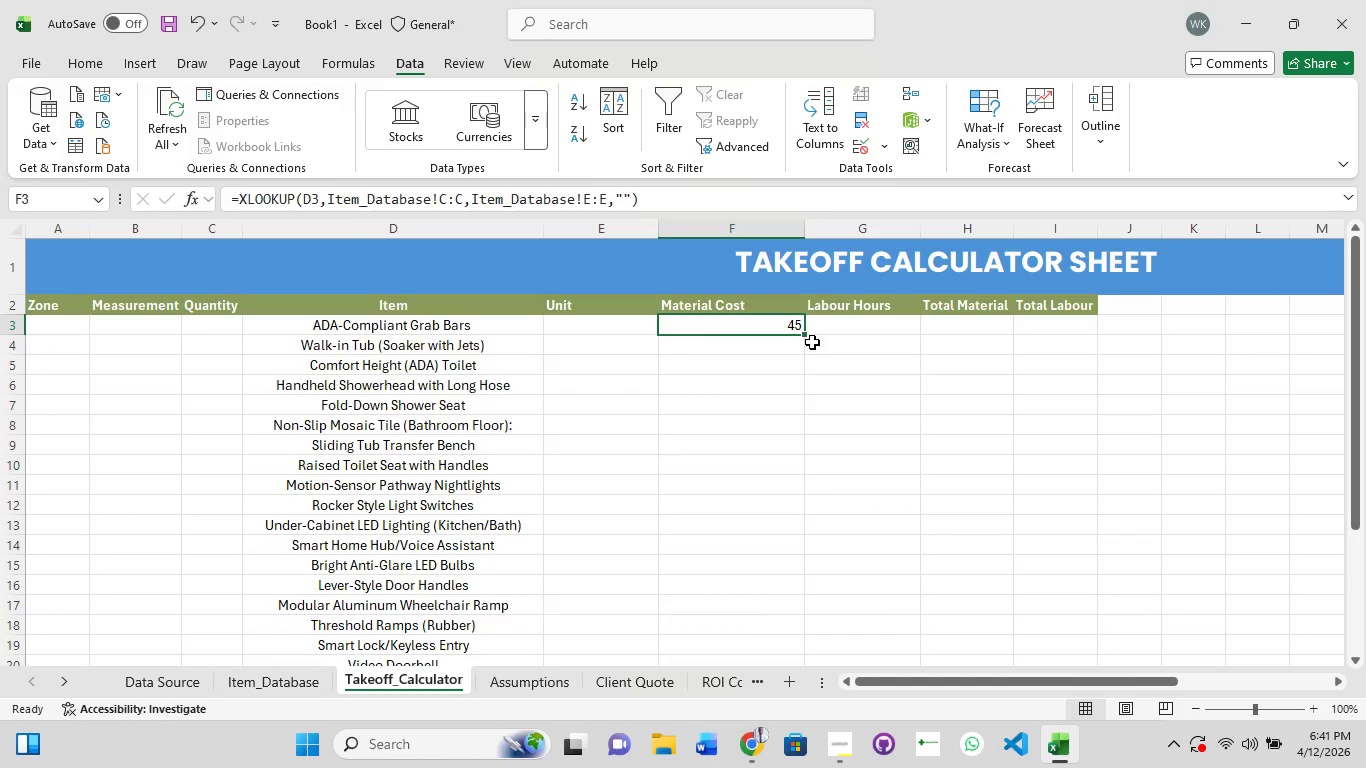 
left_click_drag(start_coordinate=[802, 332], to_coordinate=[788, 609])
 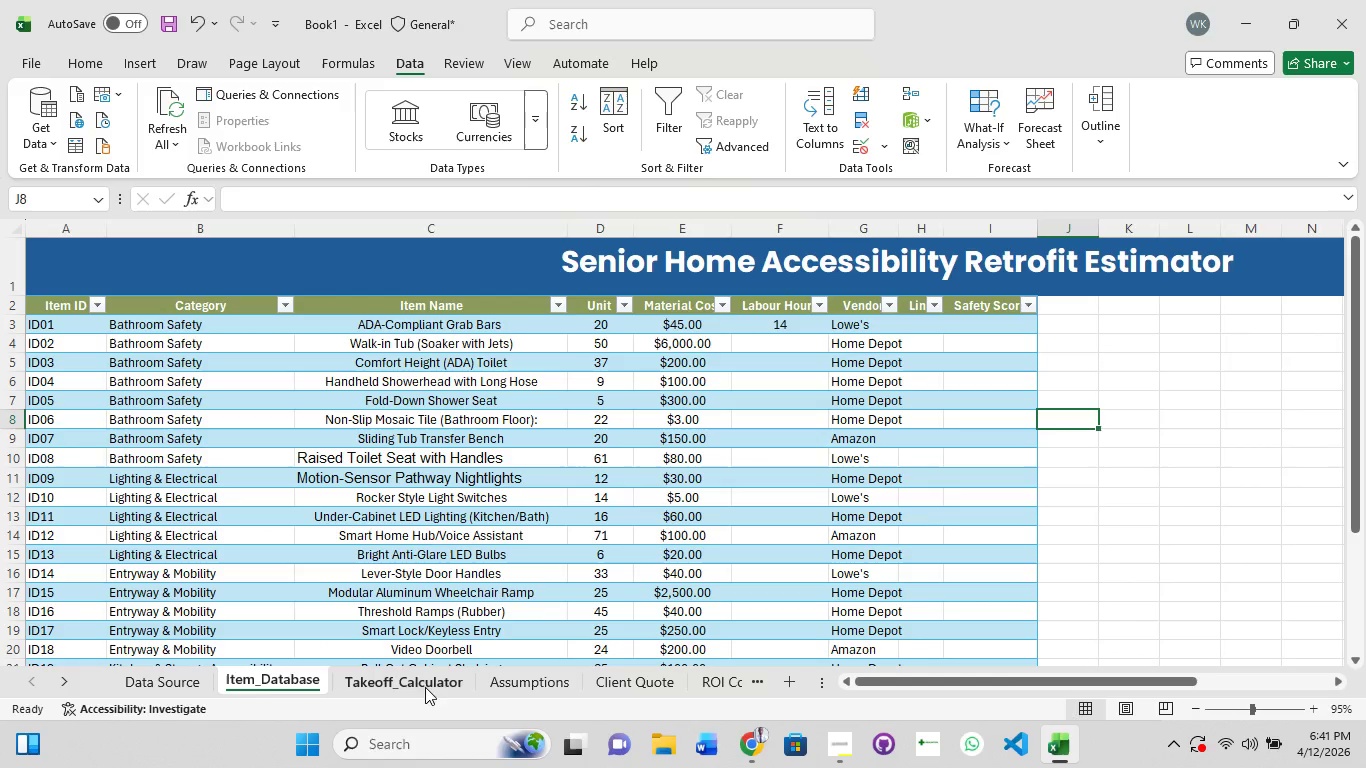 
scroll: coordinate [738, 527], scroll_direction: down, amount: 3.0
 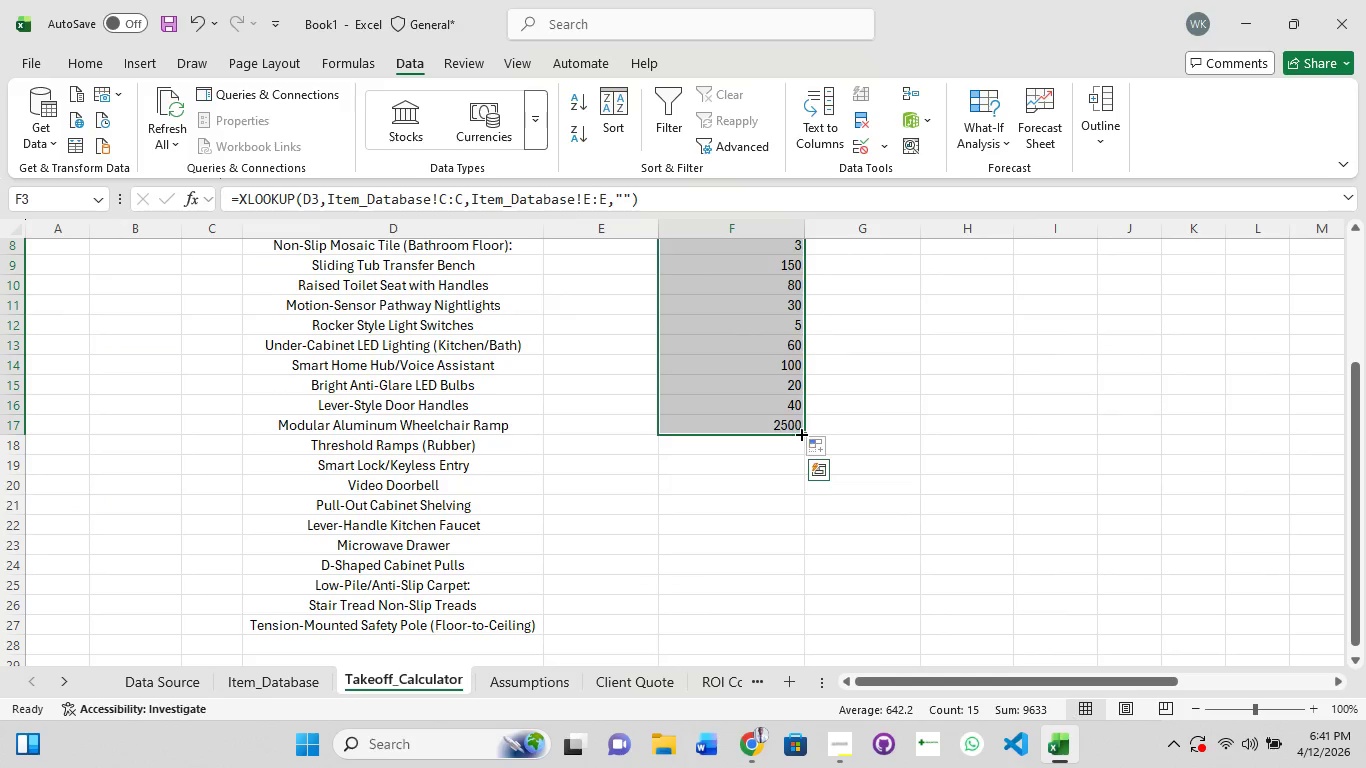 
left_click_drag(start_coordinate=[803, 430], to_coordinate=[796, 631])
 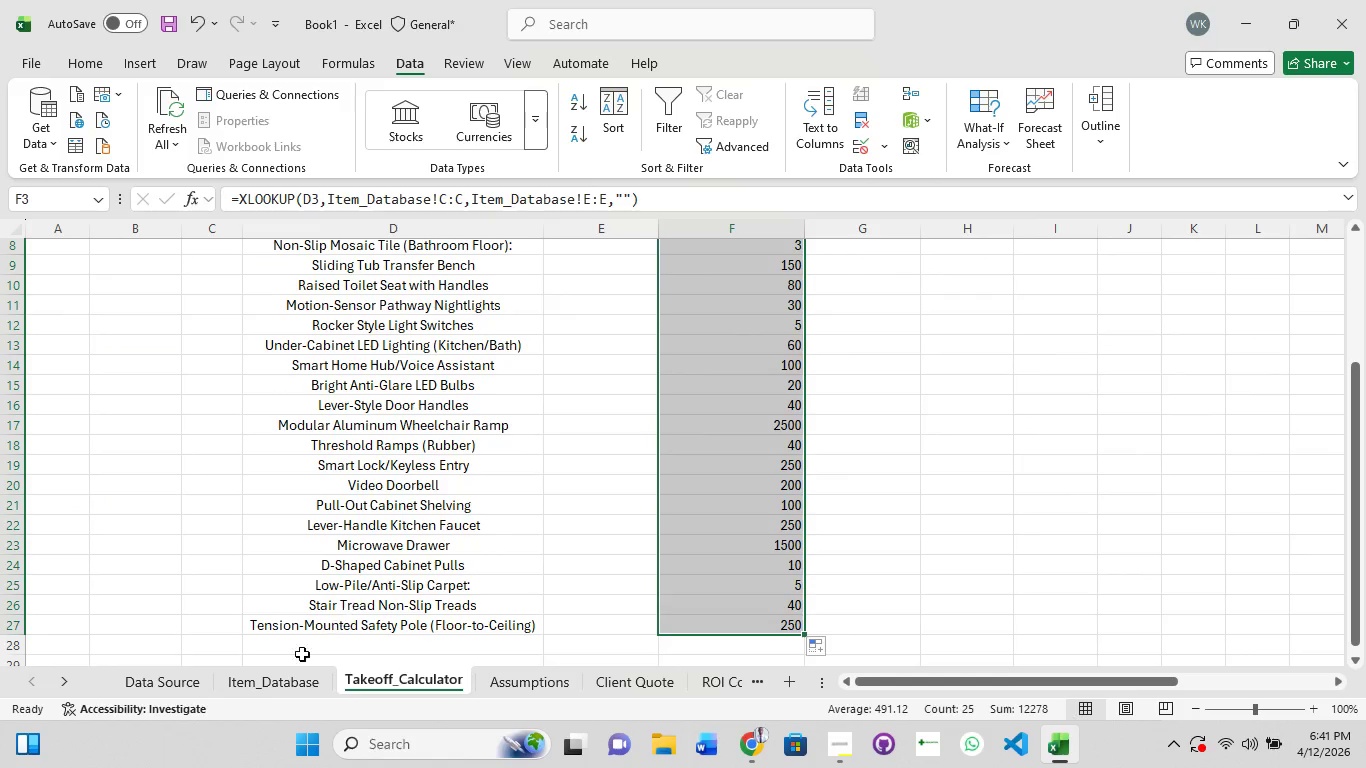 
left_click([301, 679])
 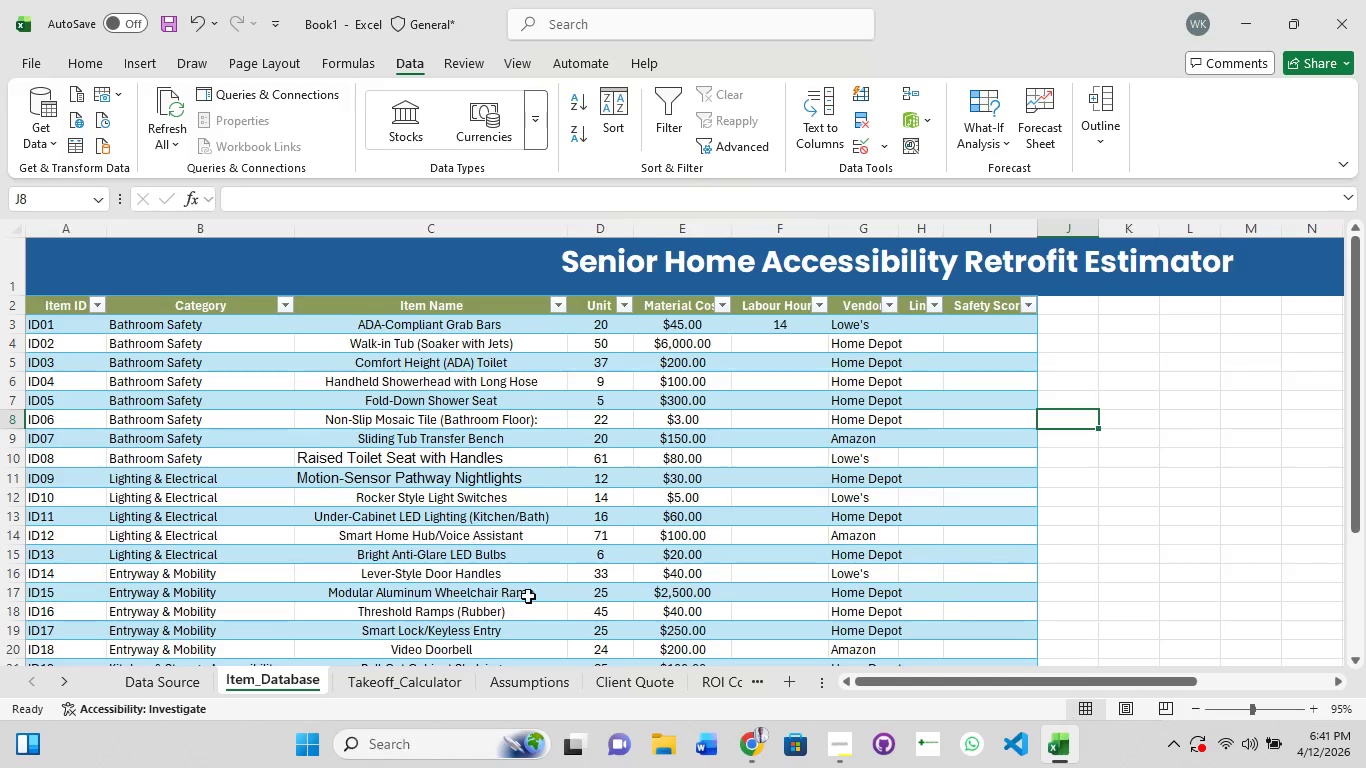 
scroll: coordinate [528, 596], scroll_direction: down, amount: 4.0
 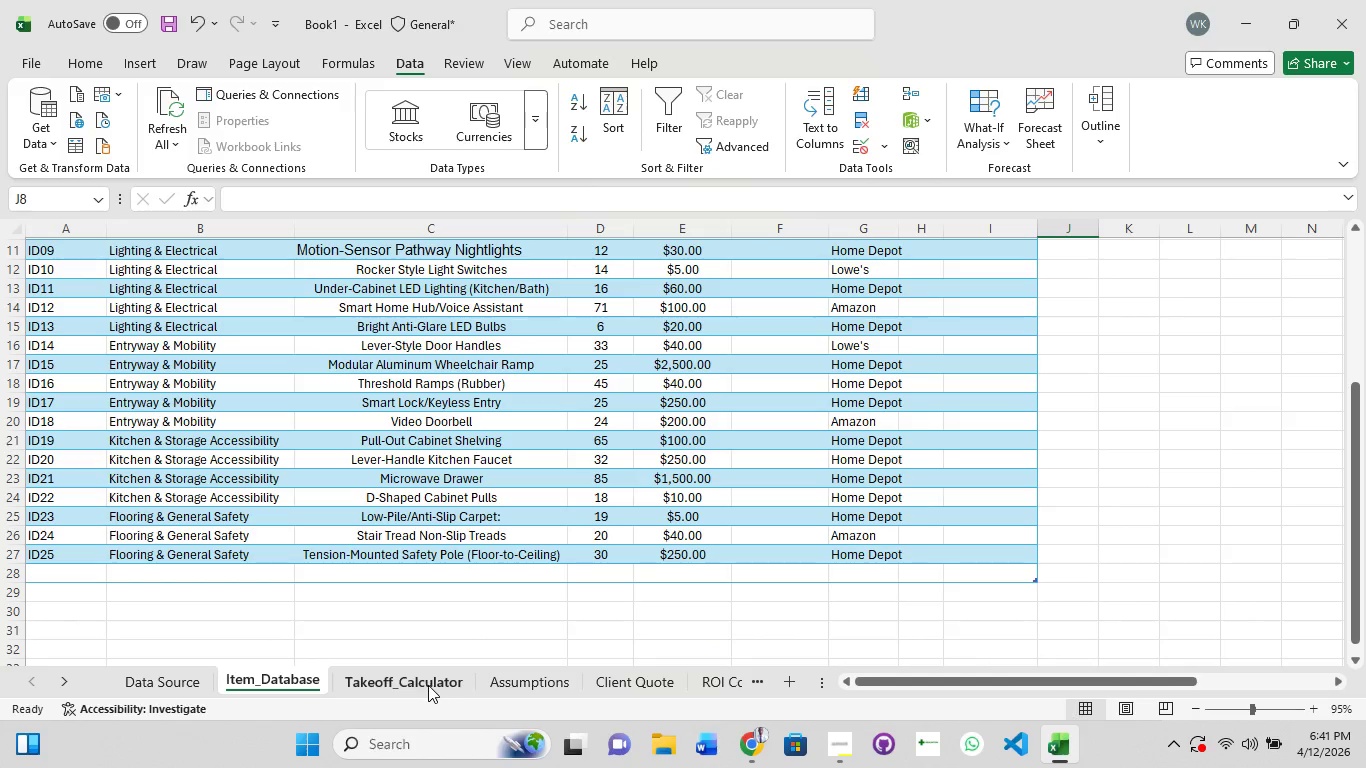 
left_click([428, 685])
 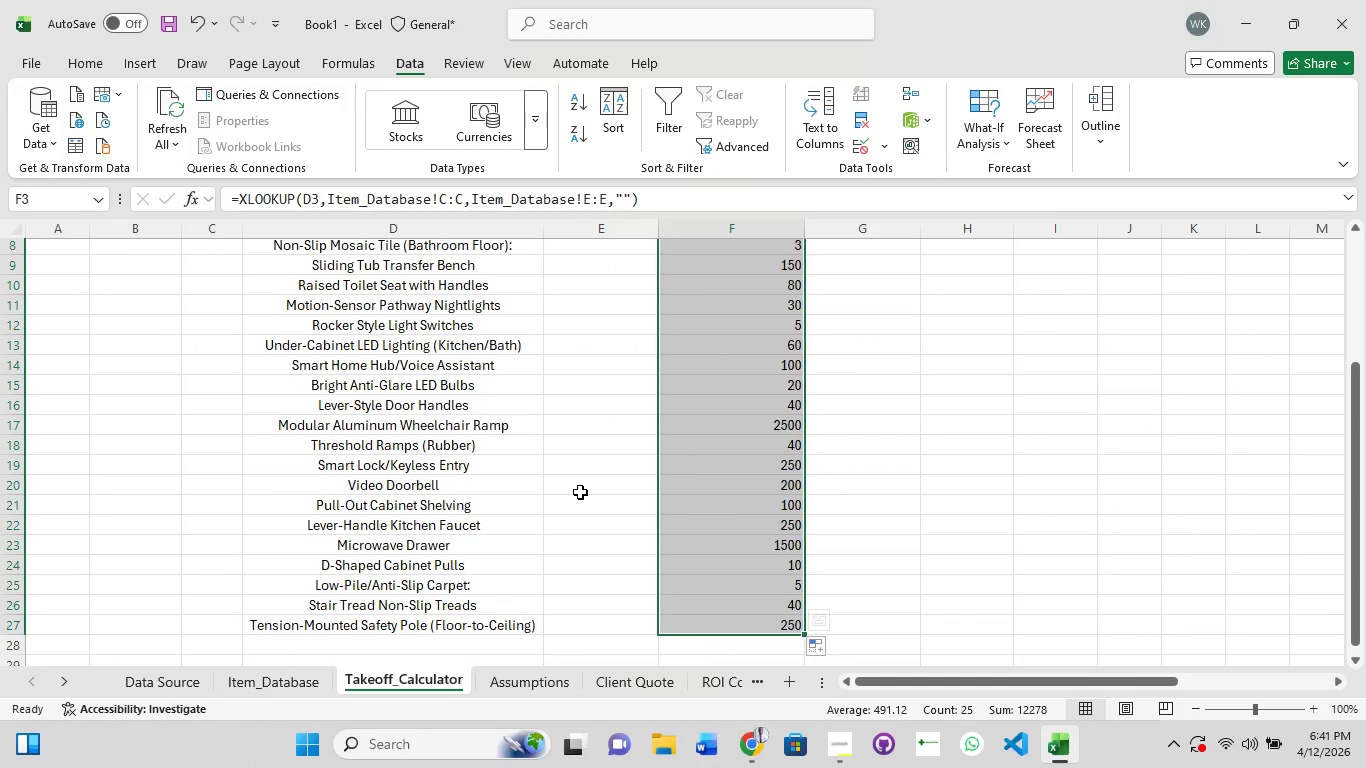 
wait(9.8)
 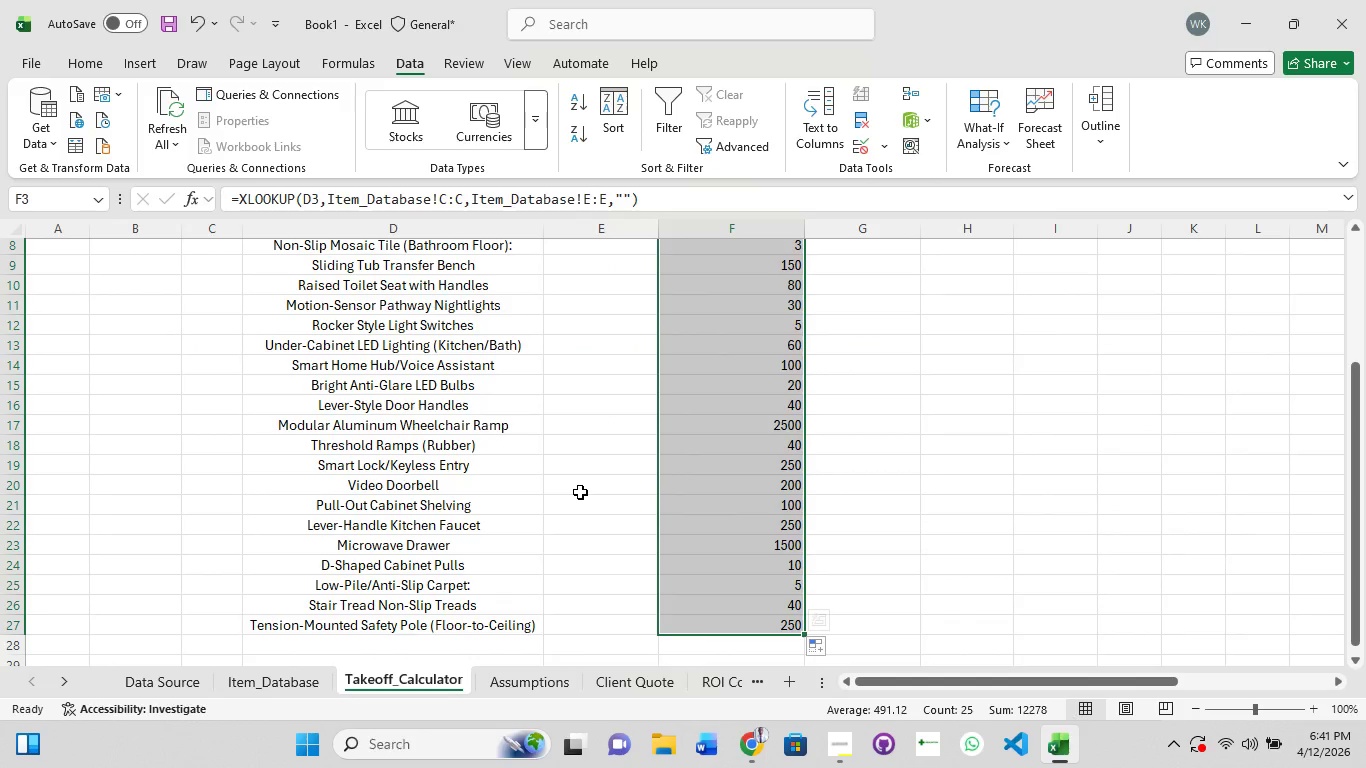 
left_click([857, 280])
 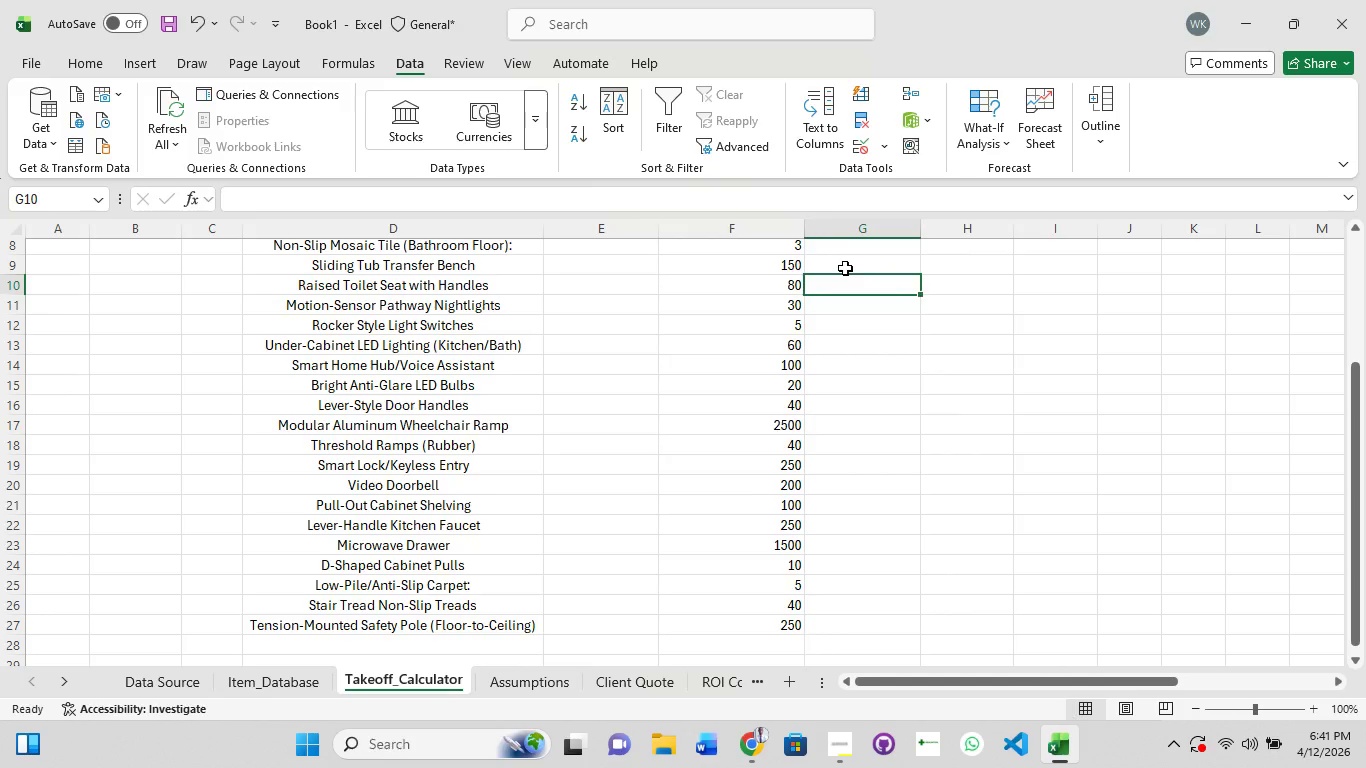 
scroll: coordinate [845, 268], scroll_direction: up, amount: 3.0
 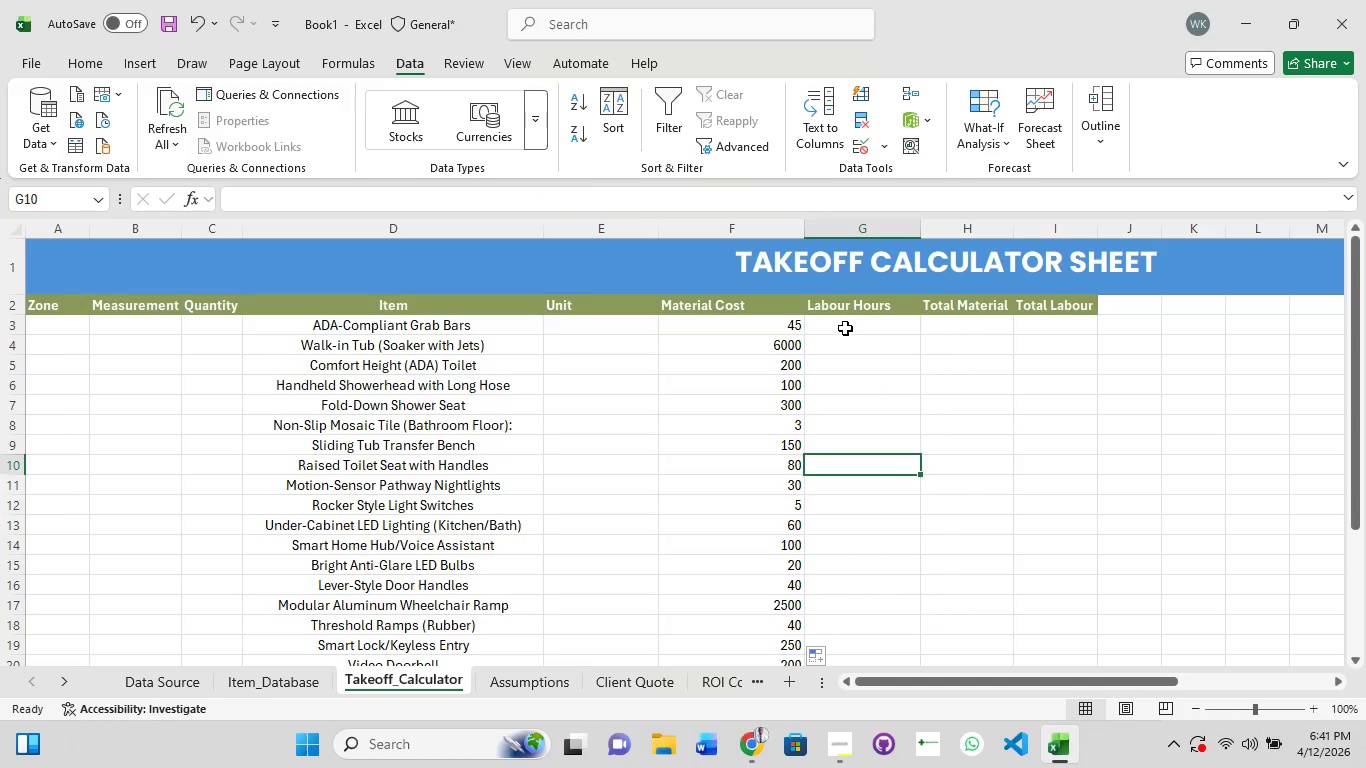 
left_click([843, 330])
 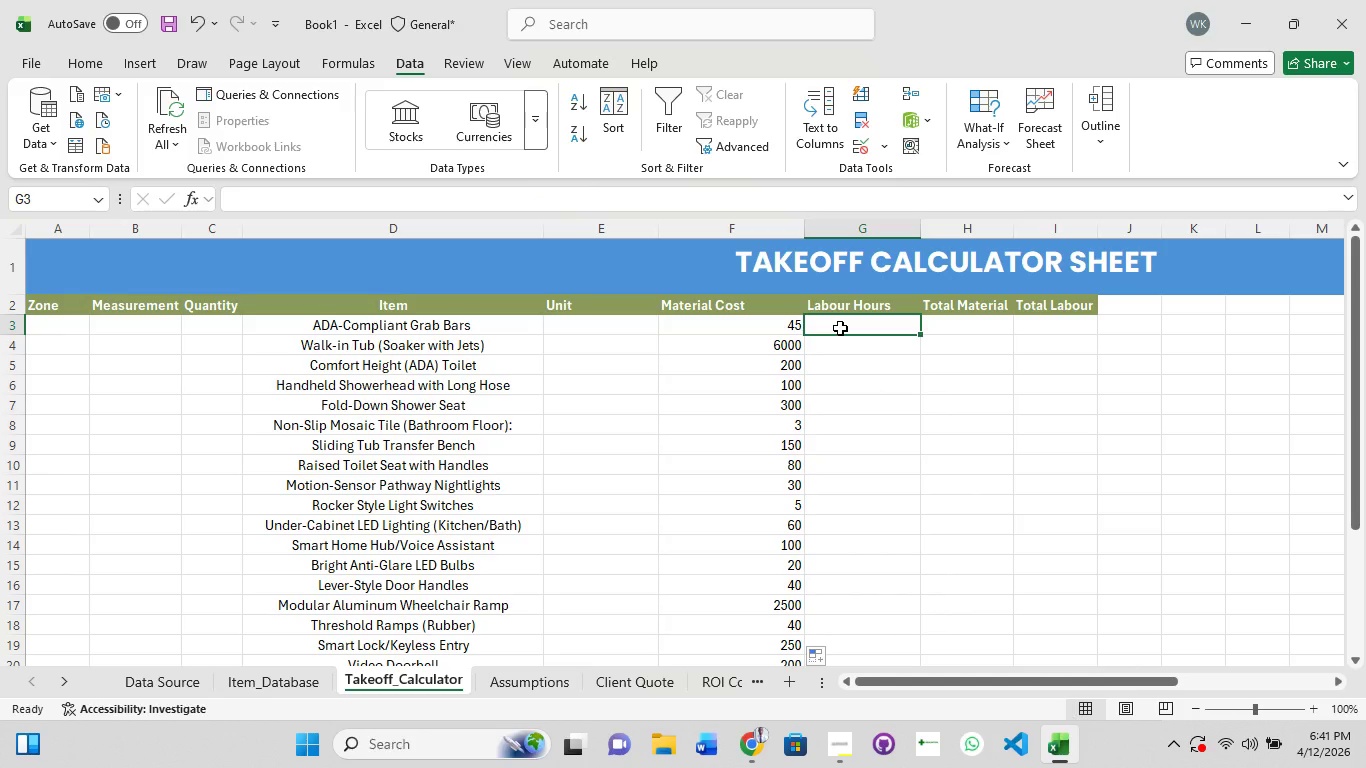 
left_click([745, 322])
 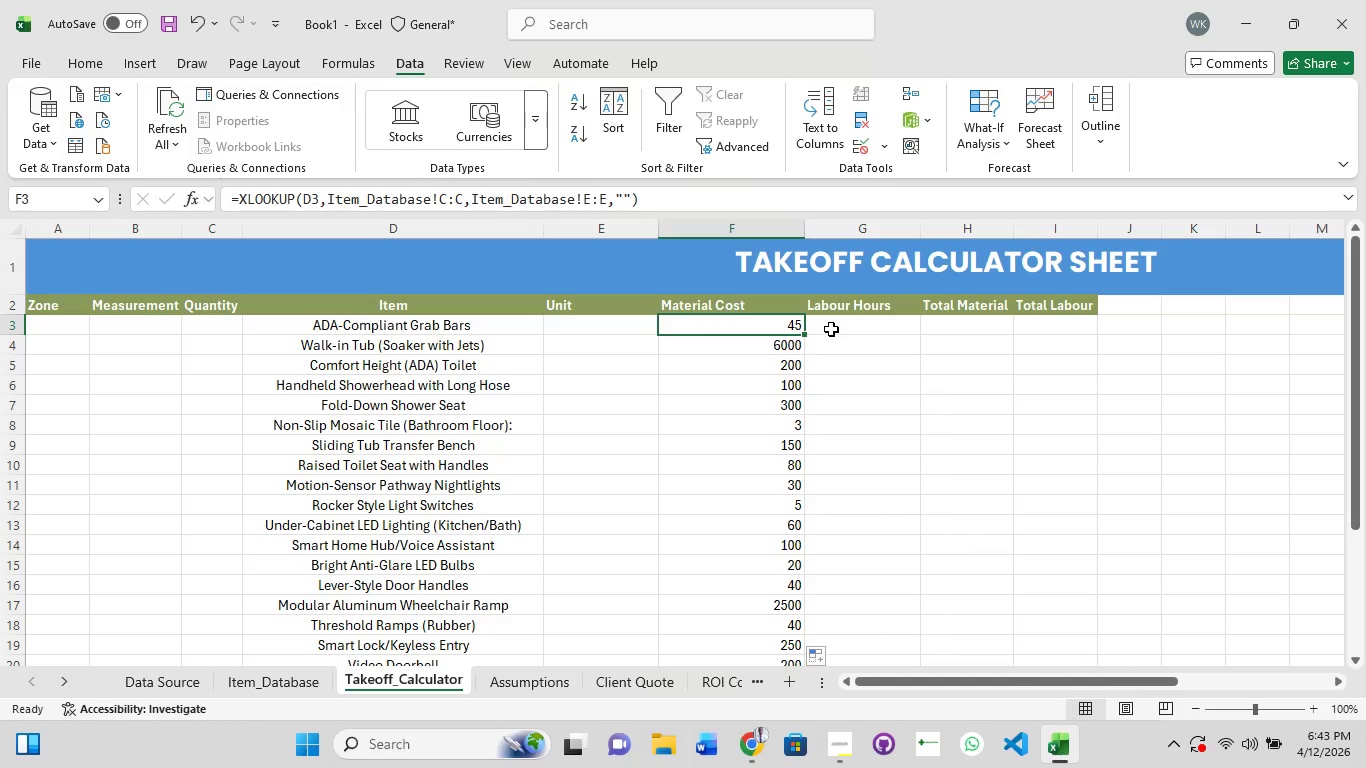 
wait(139.44)
 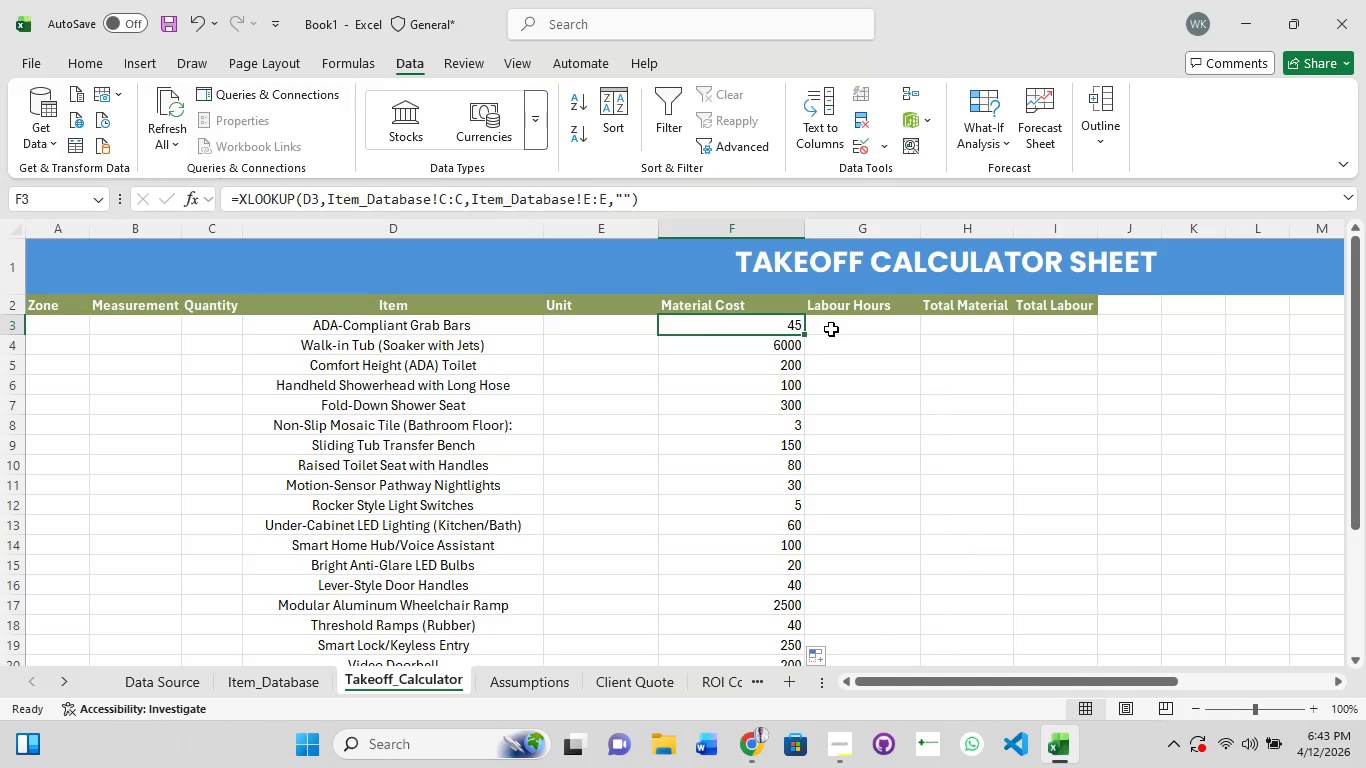 
left_click([841, 325])
 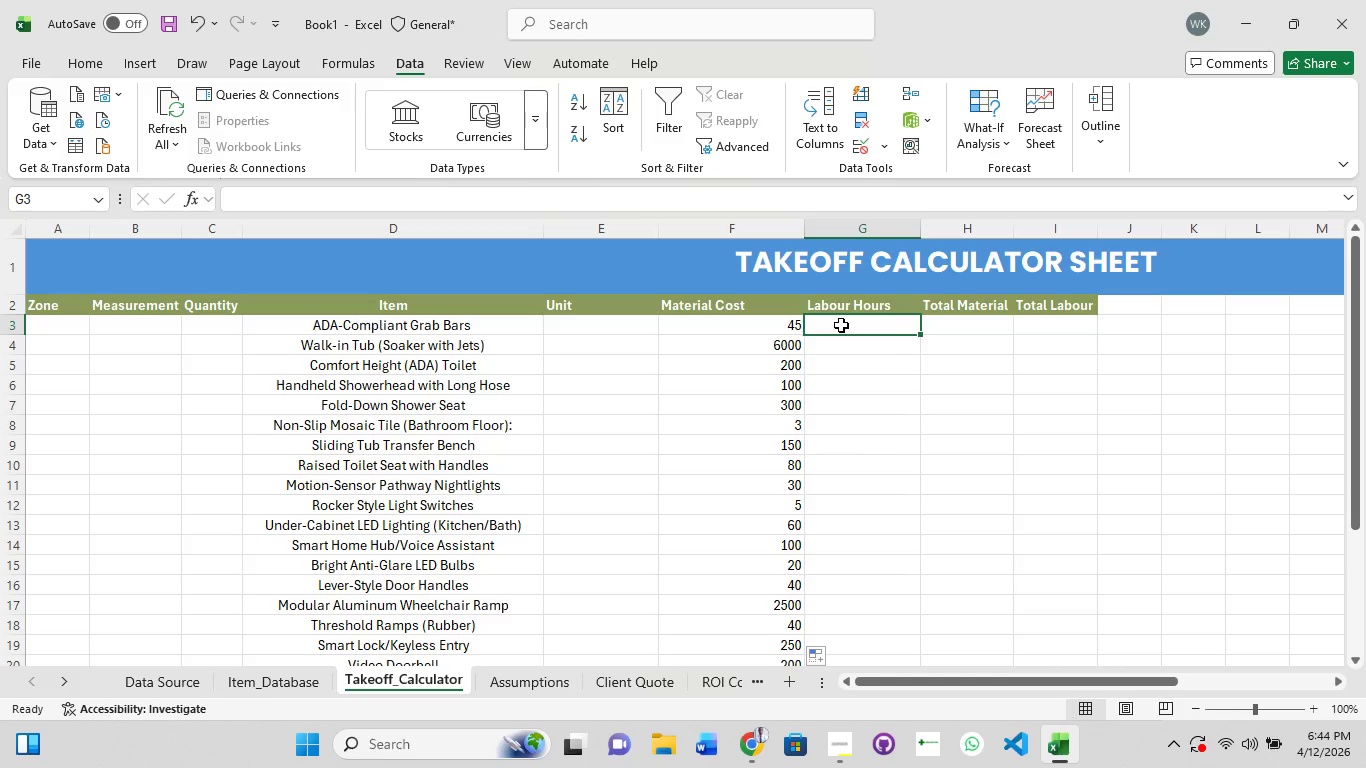 
wait(6.89)
 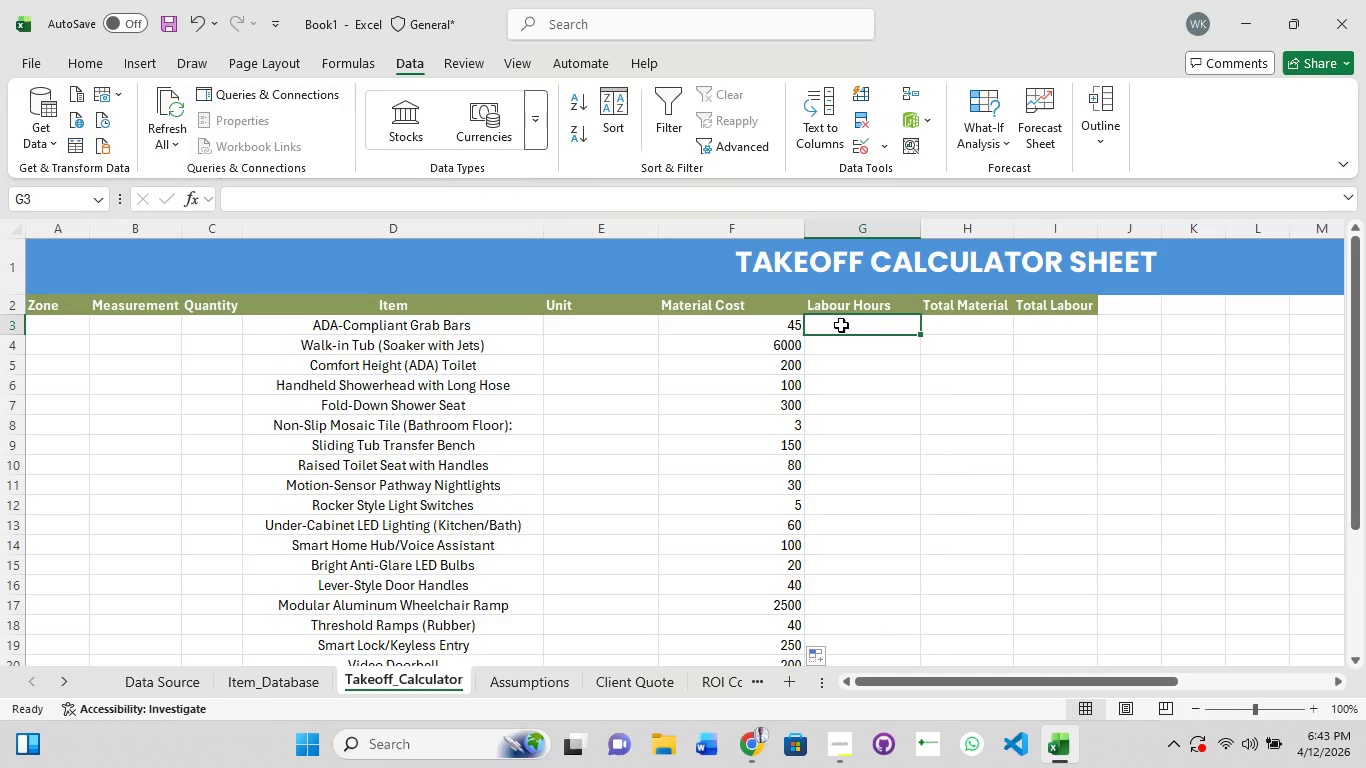 
left_click([699, 320])
 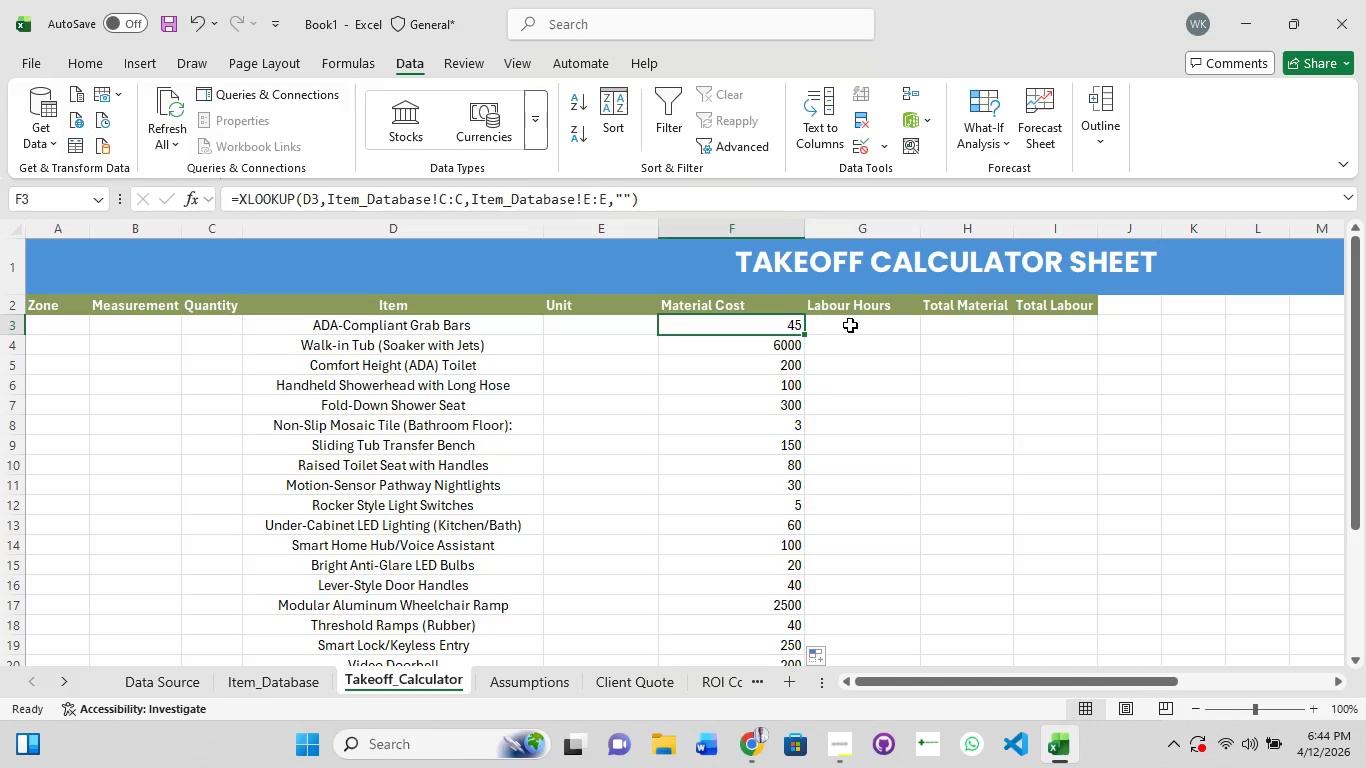 
left_click([850, 325])
 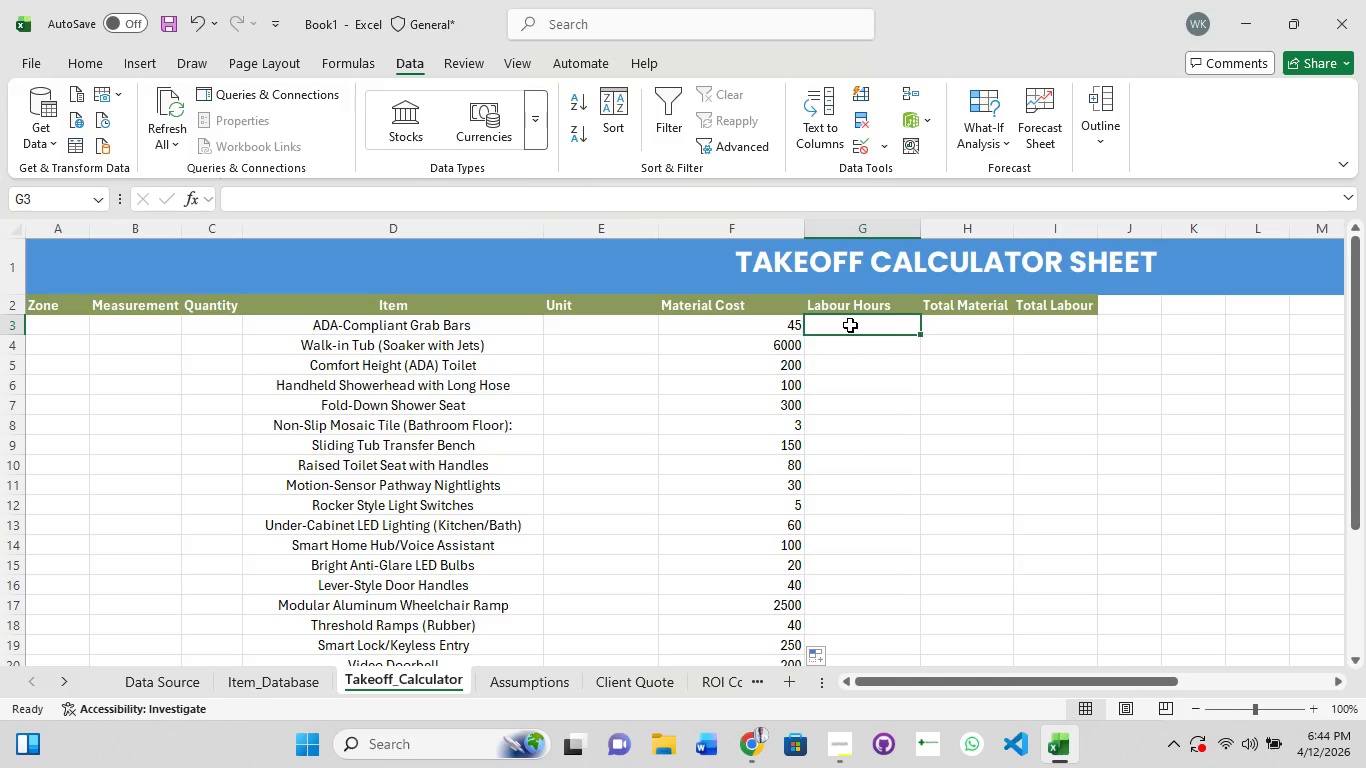 
wait(45.83)
 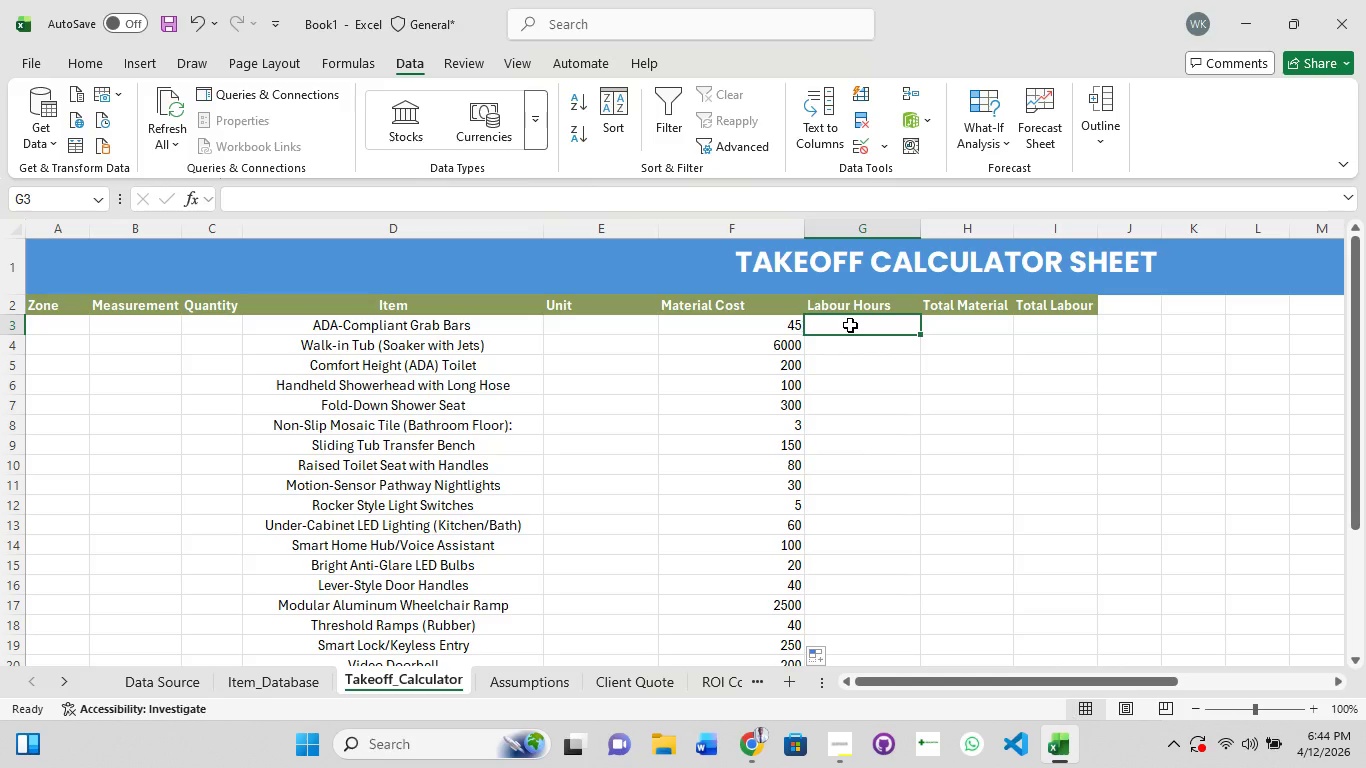 
left_click([867, 327])
 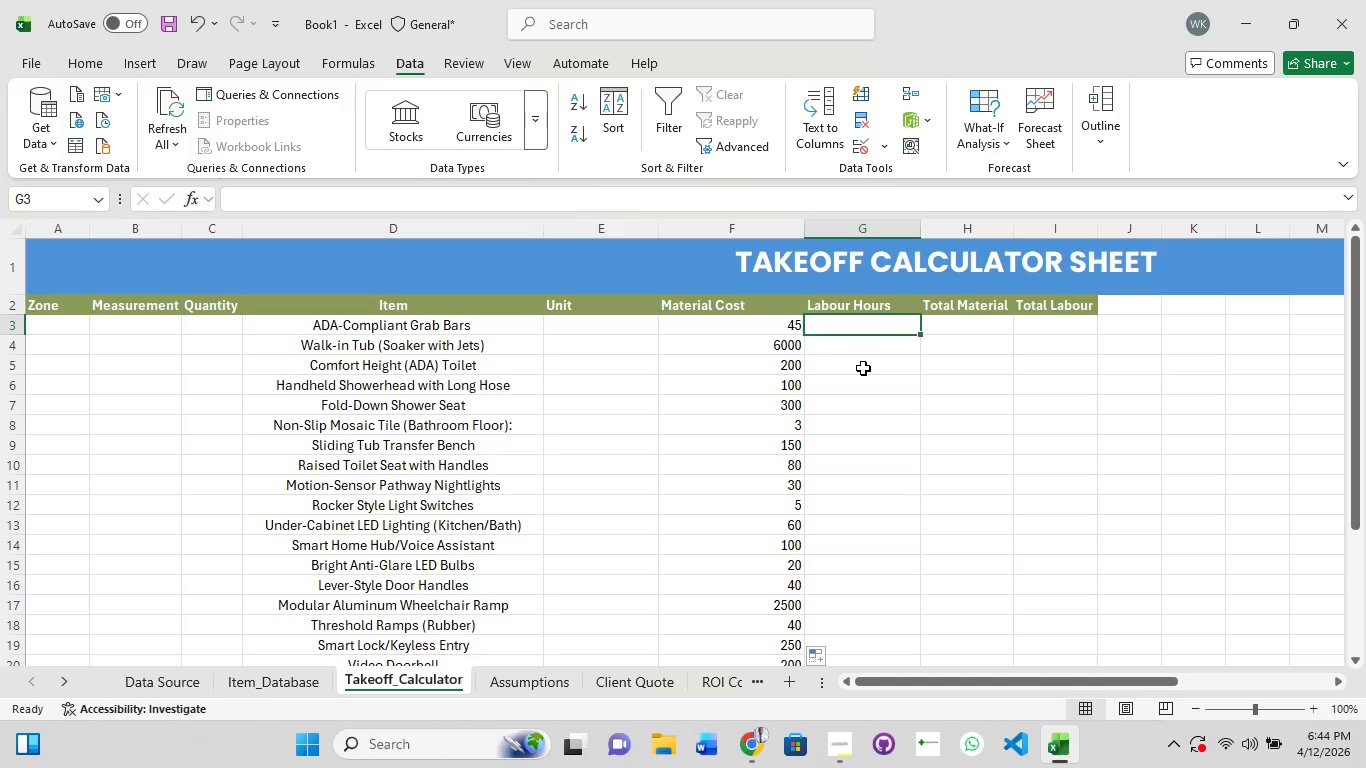 
left_click([863, 368])
 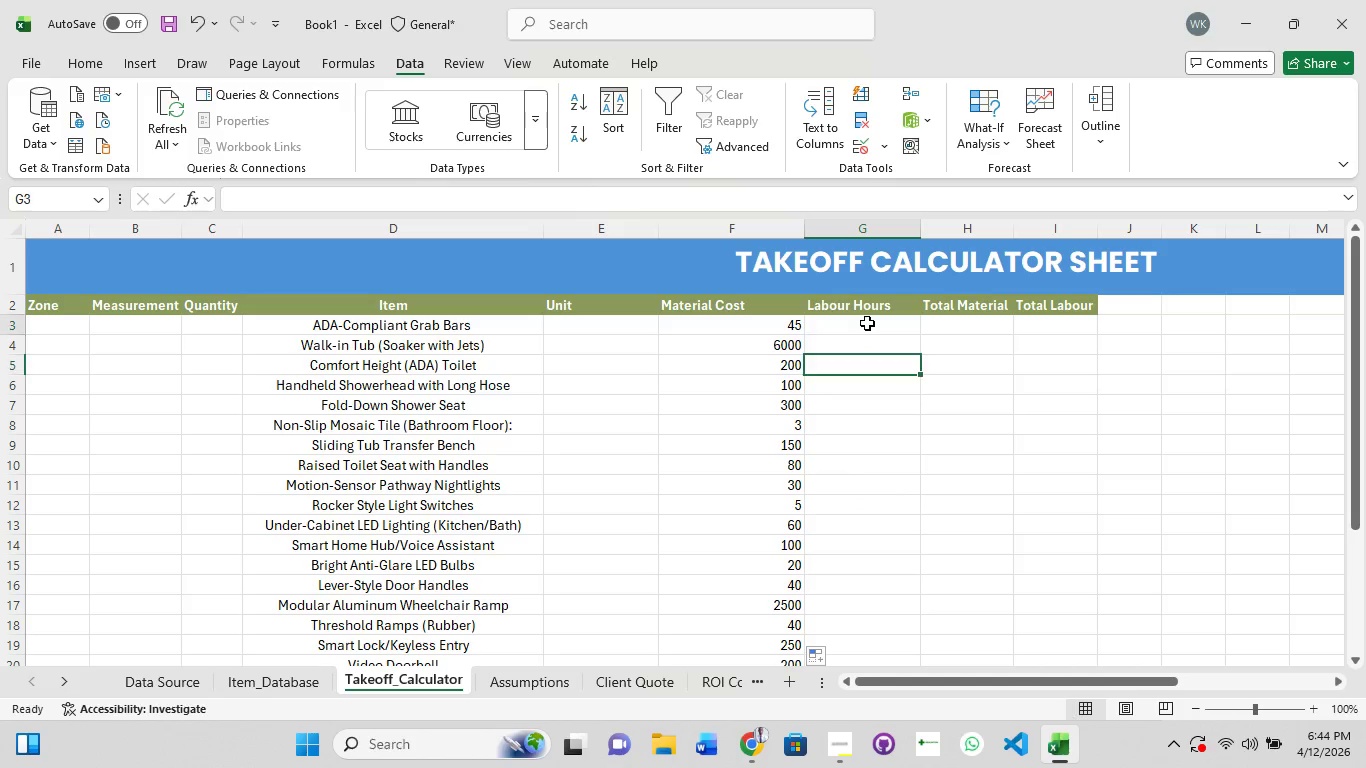 
left_click([867, 323])
 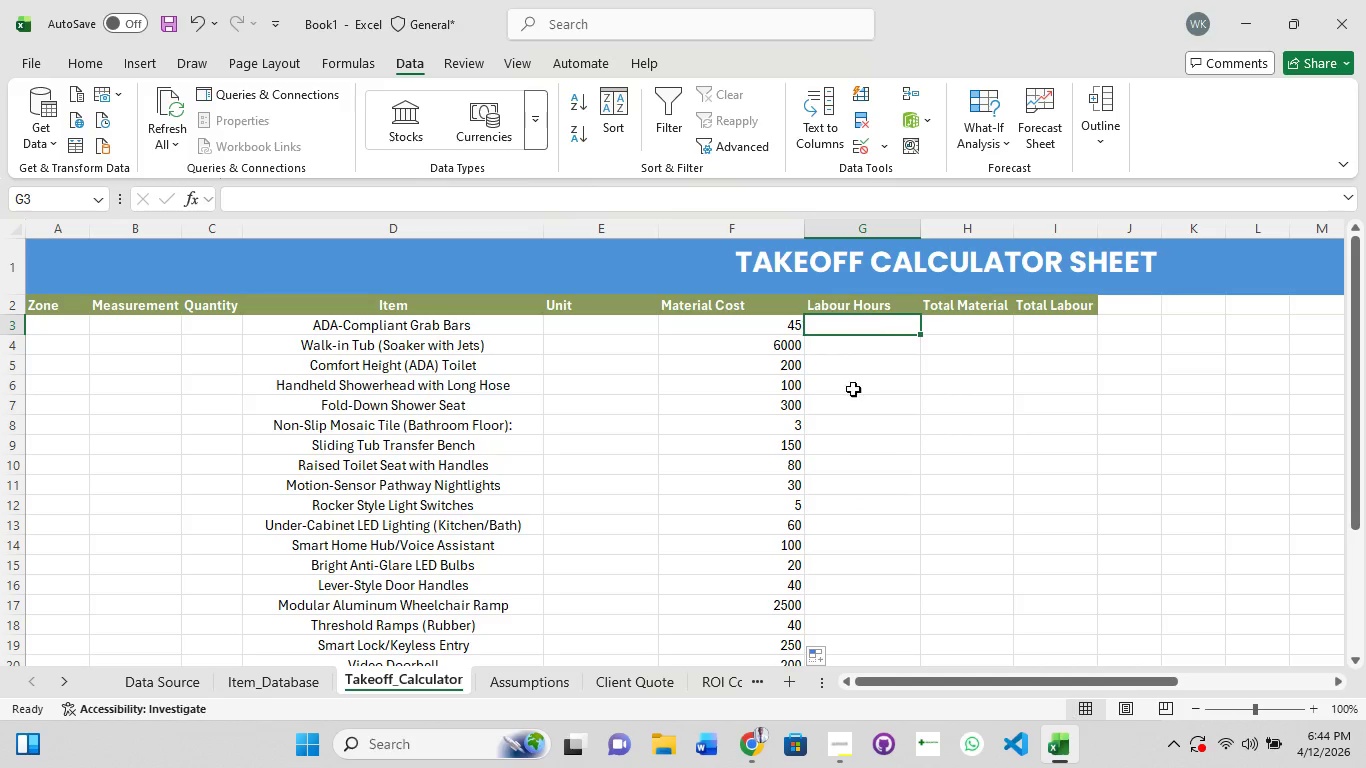 
scroll: coordinate [881, 649], scroll_direction: down, amount: 3.0
 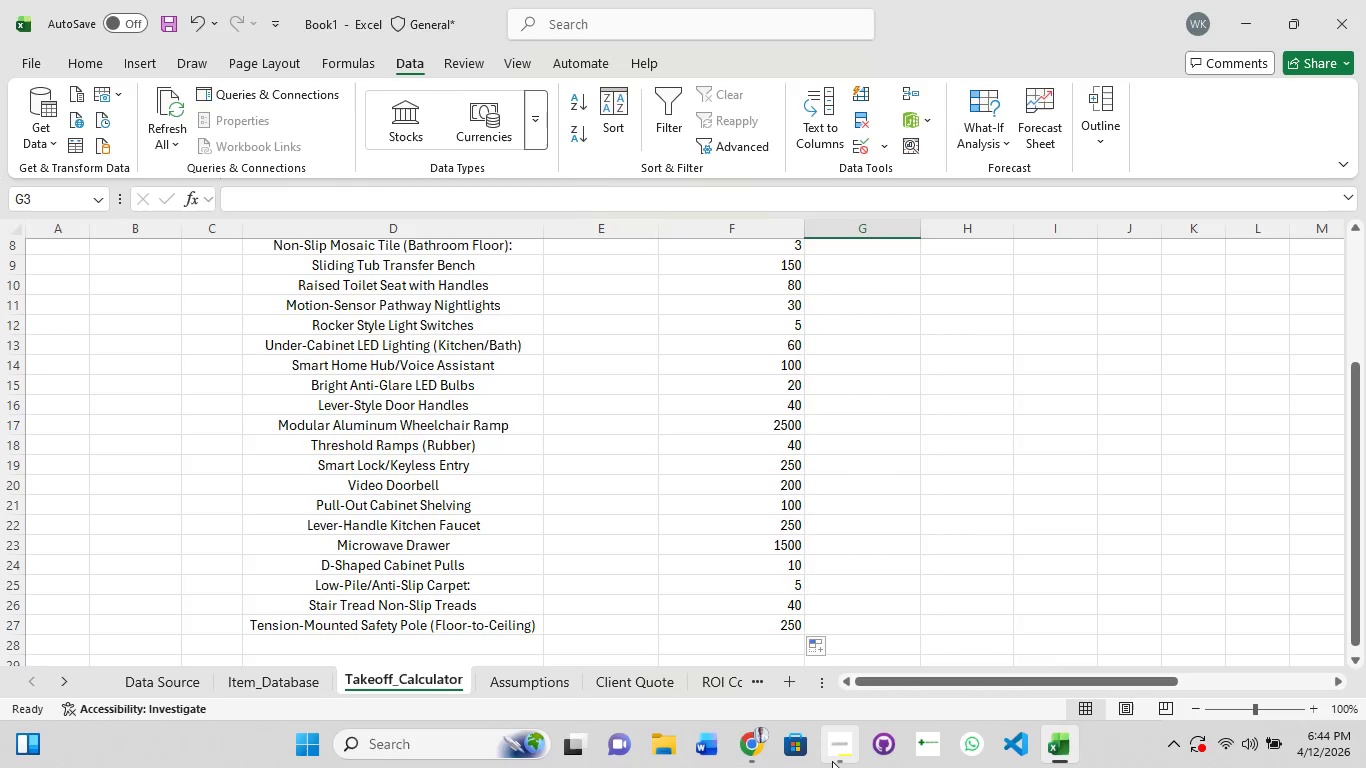 
left_click([831, 760])